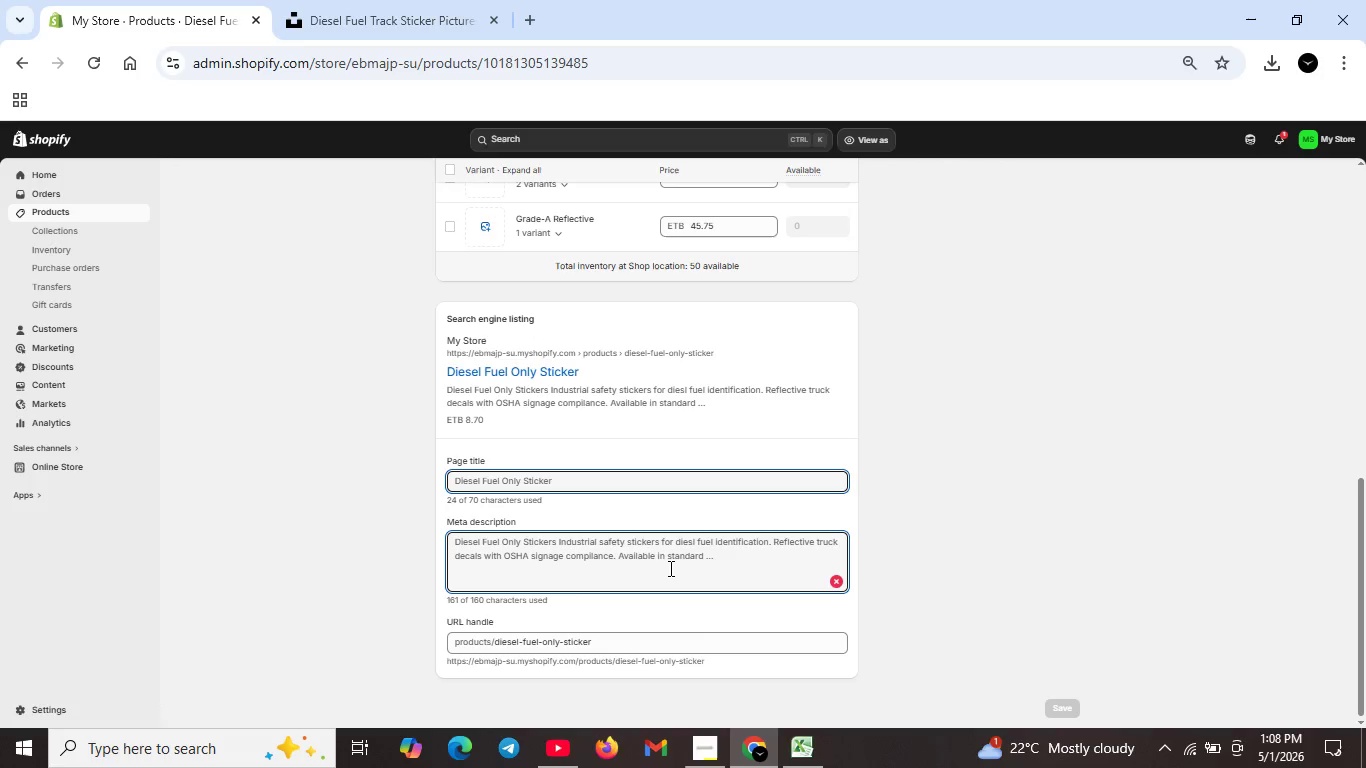 
key(Control+Z)
 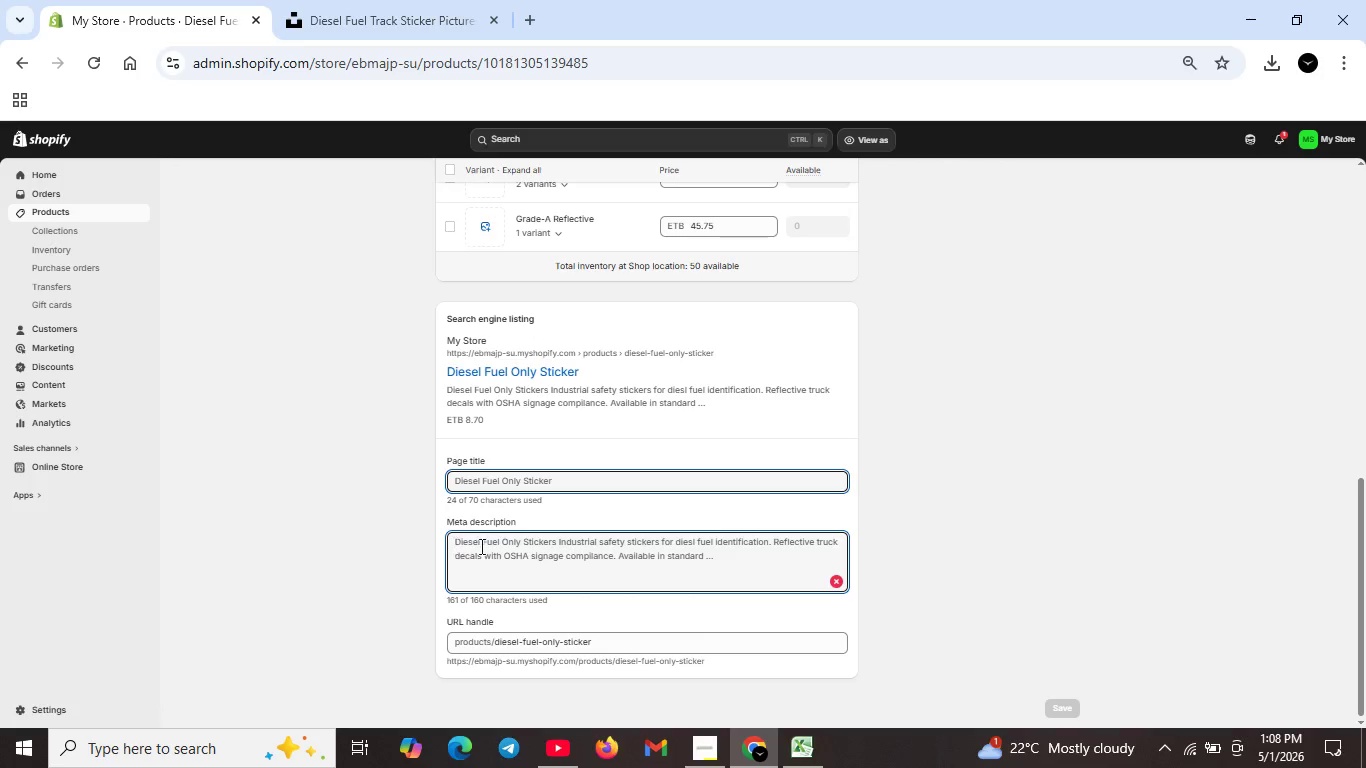 
left_click_drag(start_coordinate=[446, 544], to_coordinate=[493, 551])
 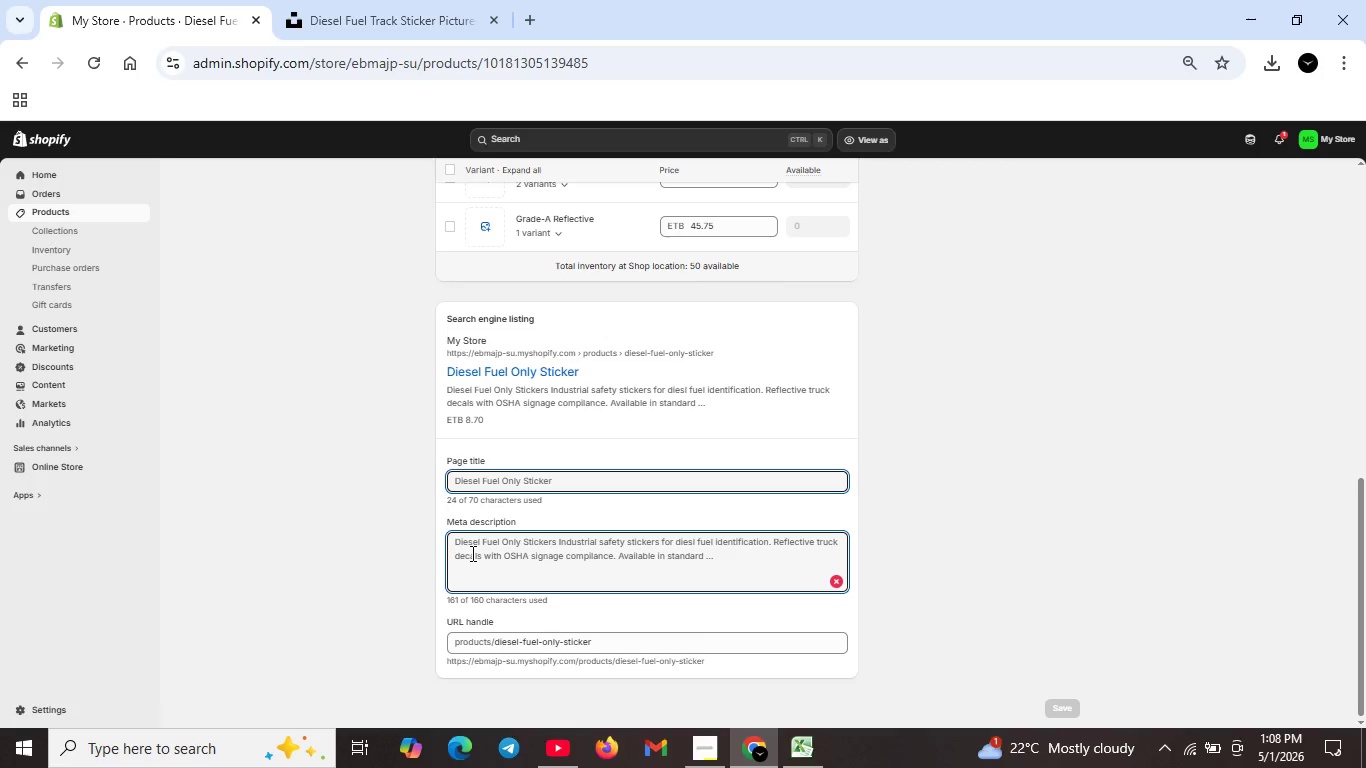 
type(Industrial saftey stickers:diesel fuel only sticker. Reflective truck decals fo ful)
key(Backspace)
type(el identficaion .OSHA )
 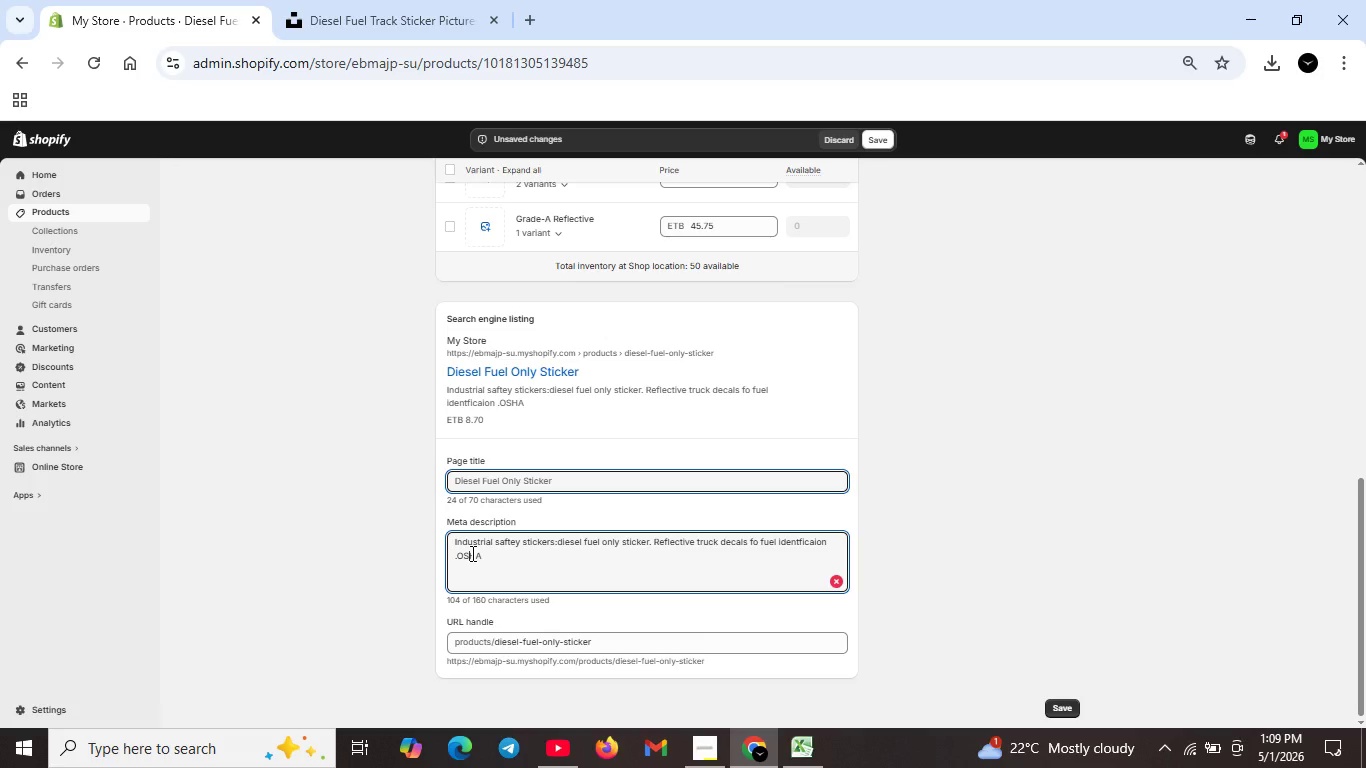 
key(ArrowLeft)
 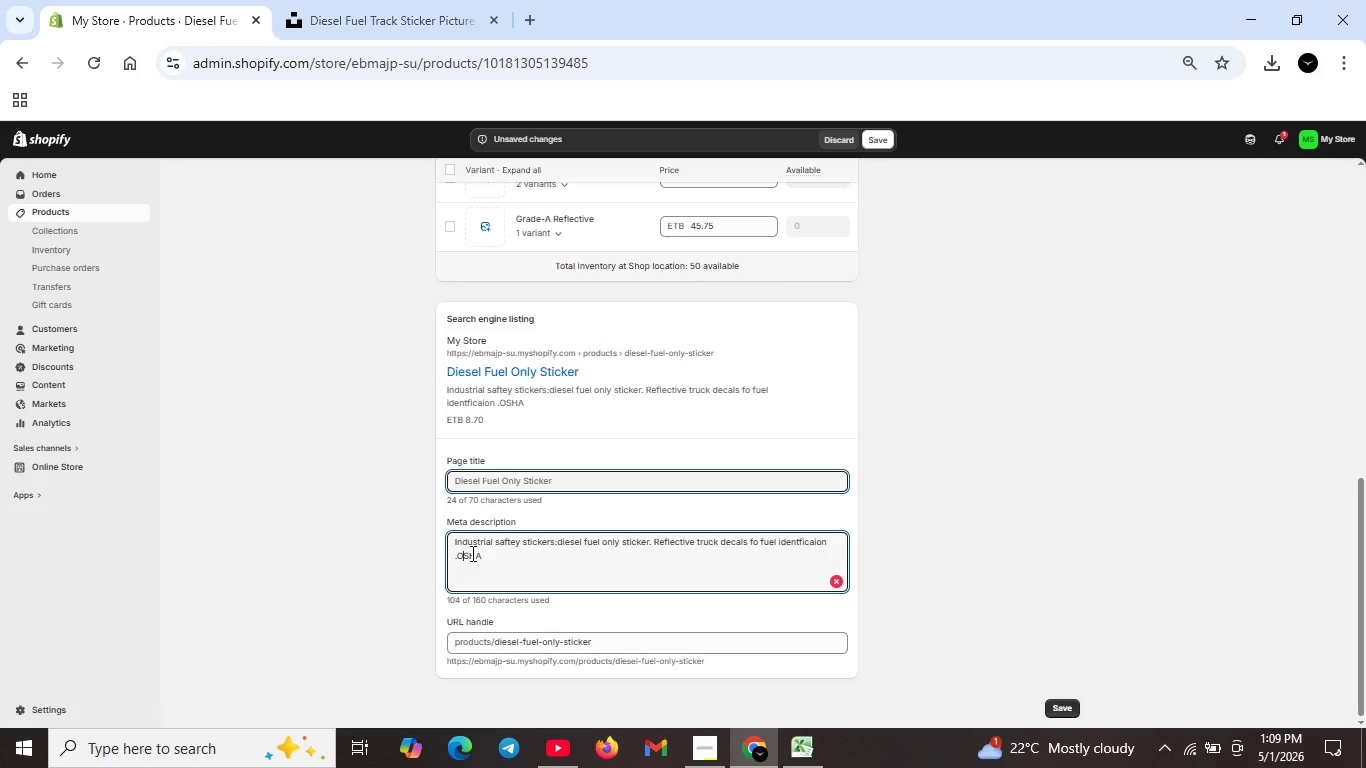 
key(ArrowLeft)
 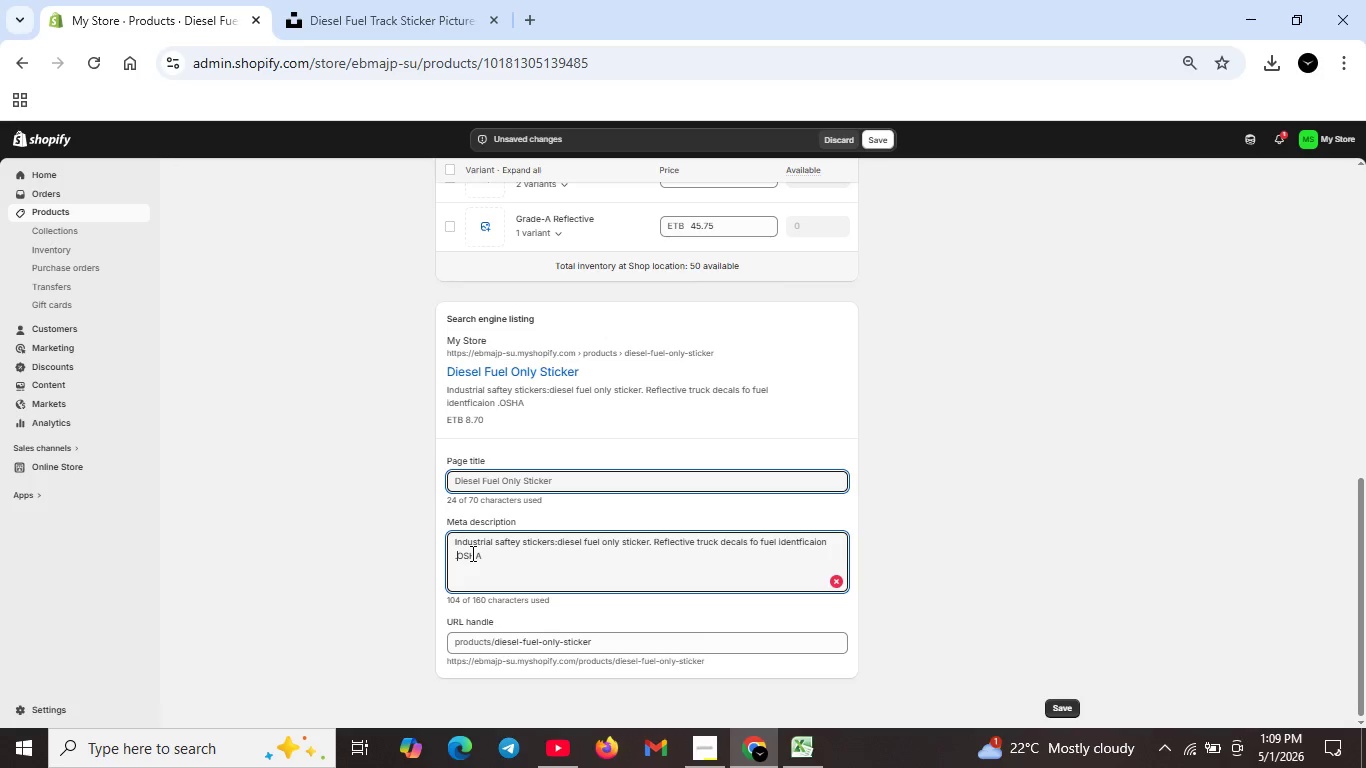 
key(ArrowLeft)
 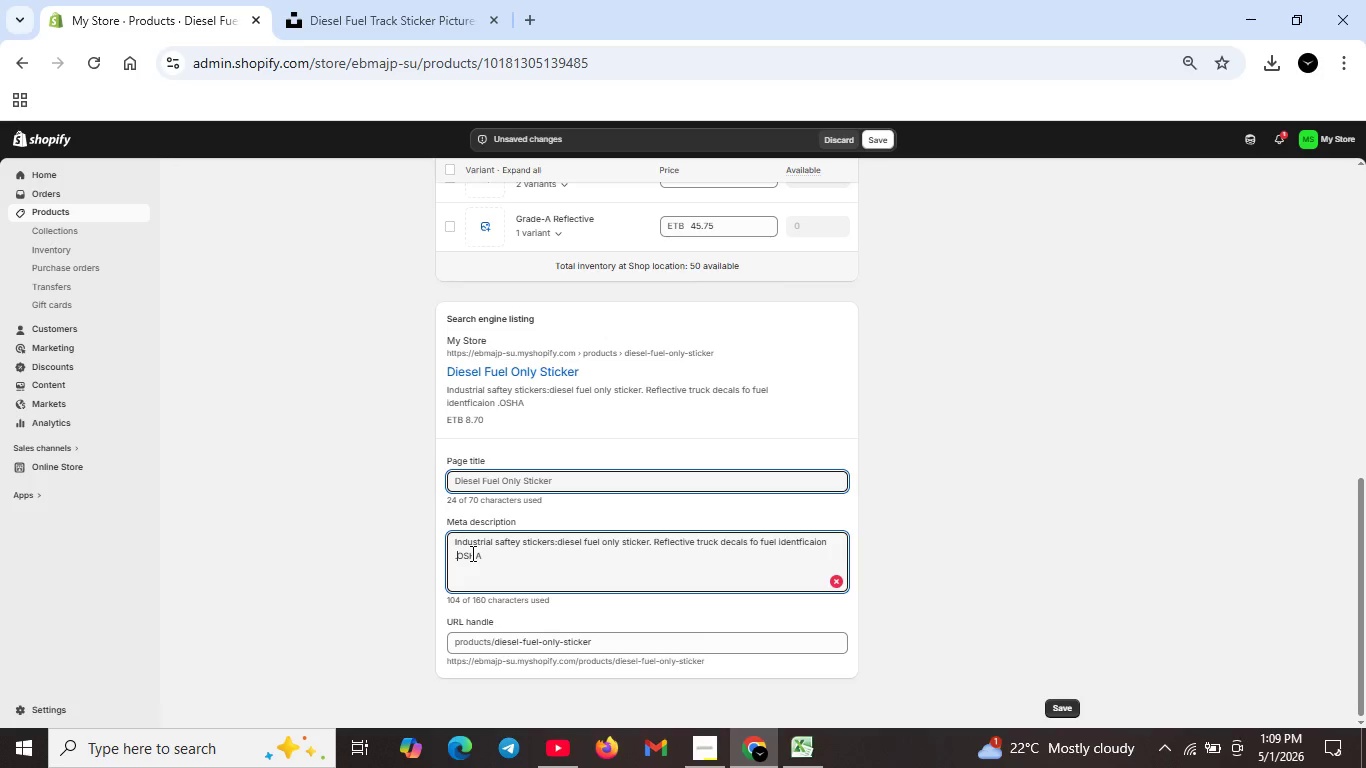 
key(ArrowLeft)
 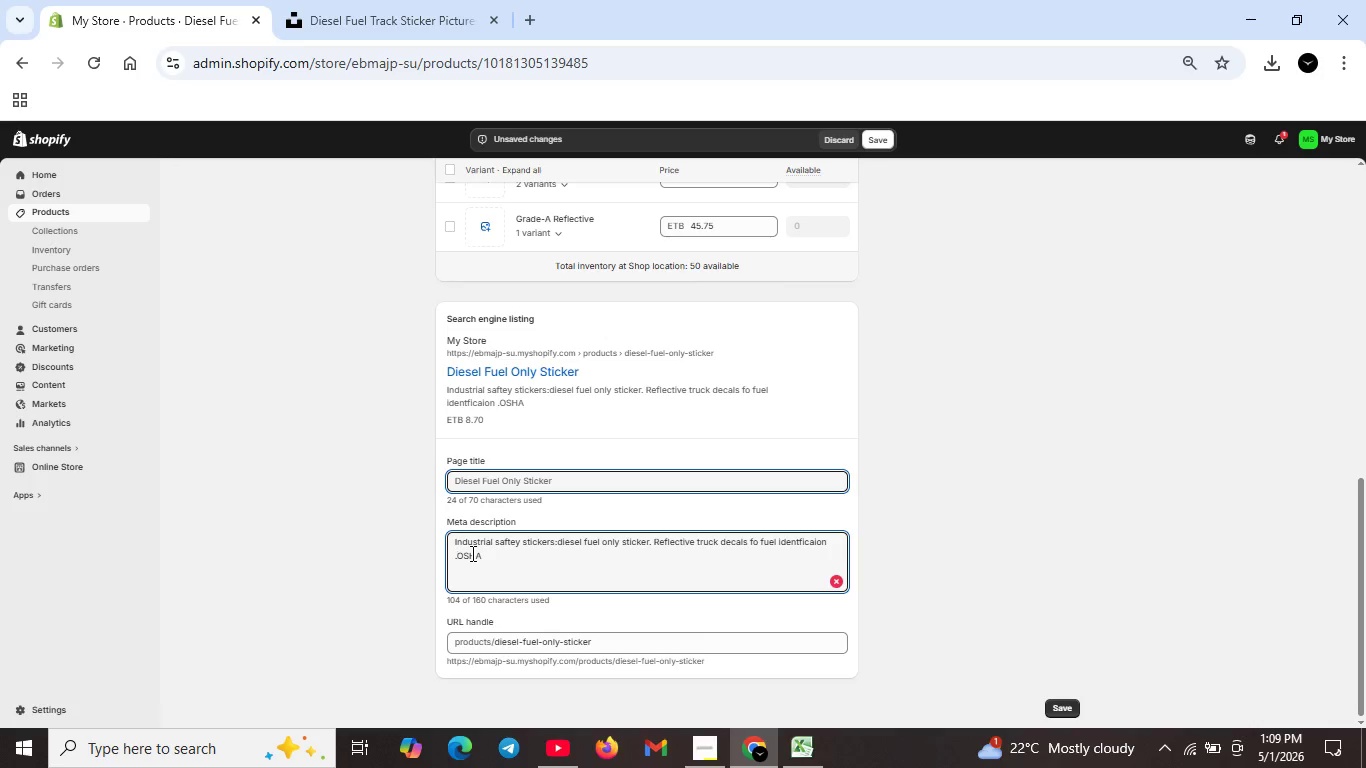 
key(ArrowLeft)
 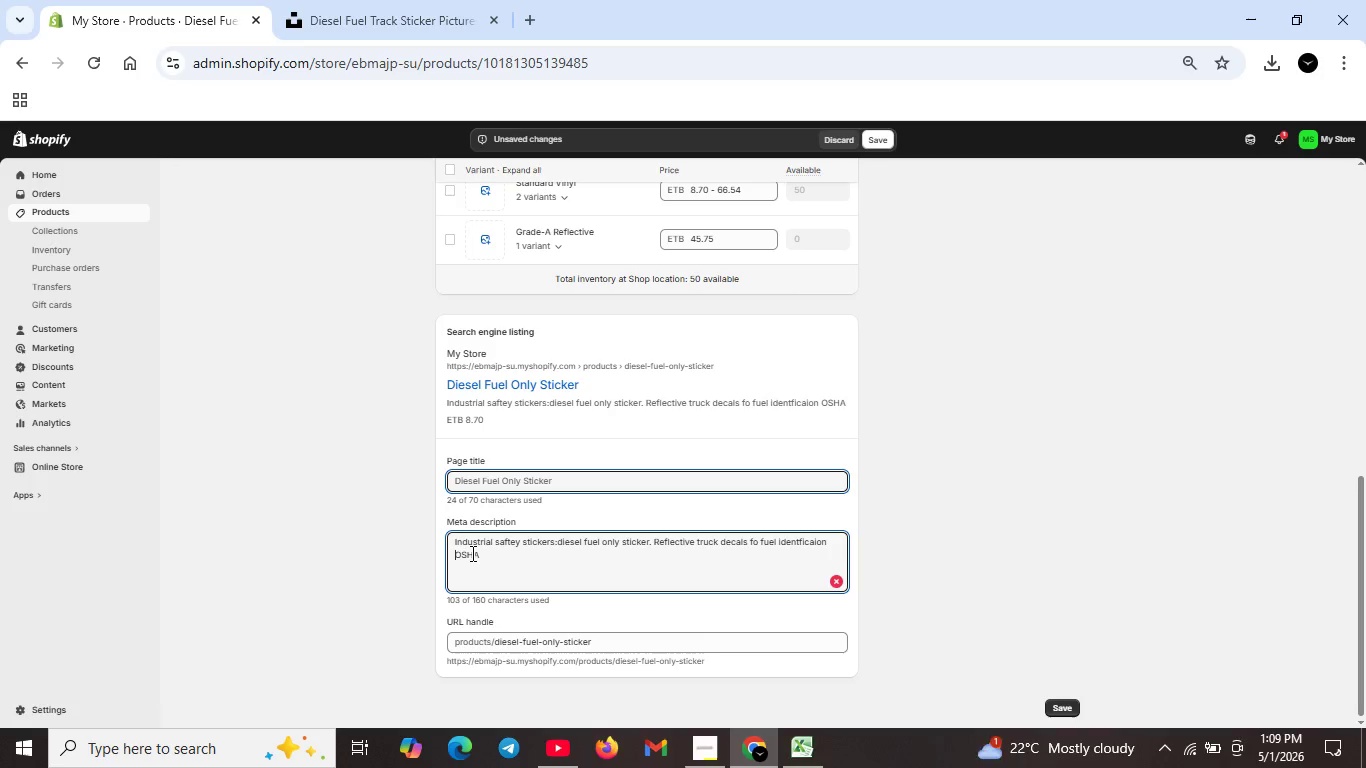 
key(Backspace)
 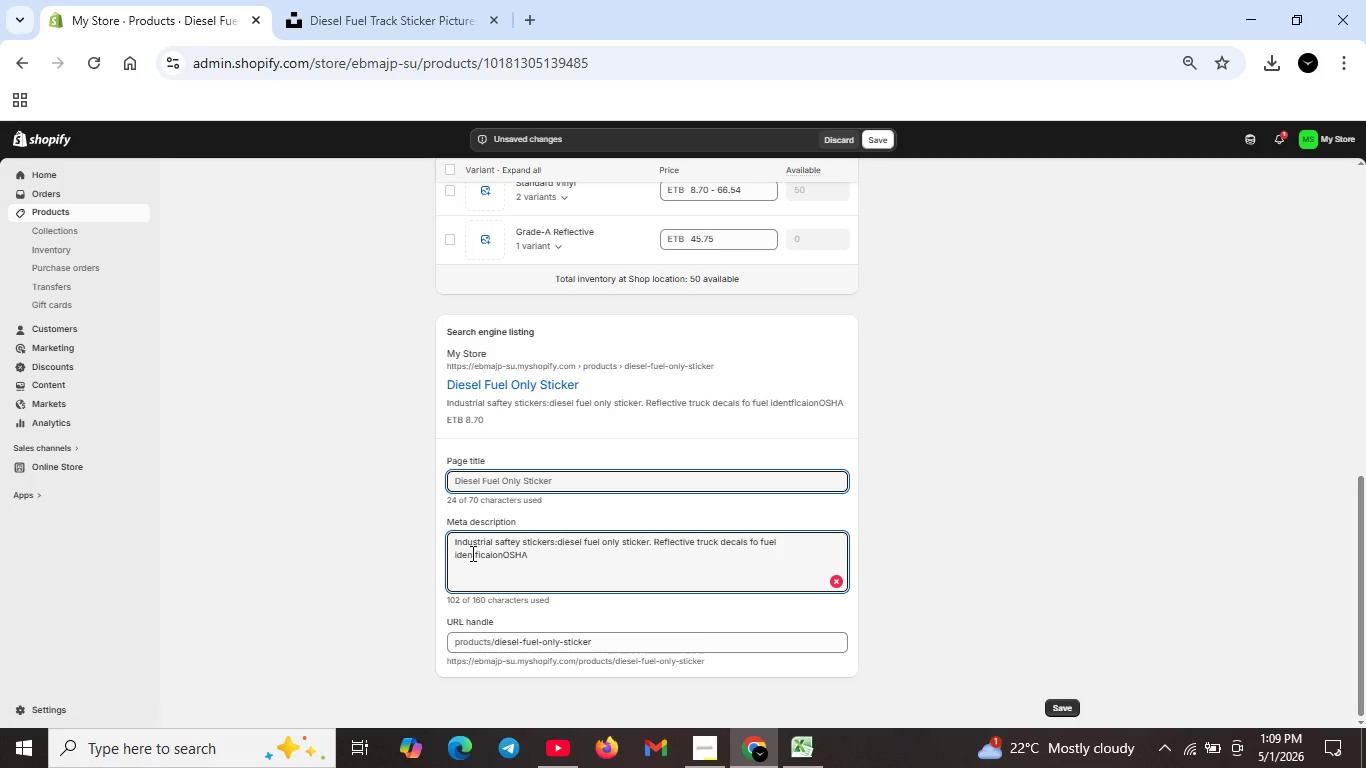 
key(Backspace)
 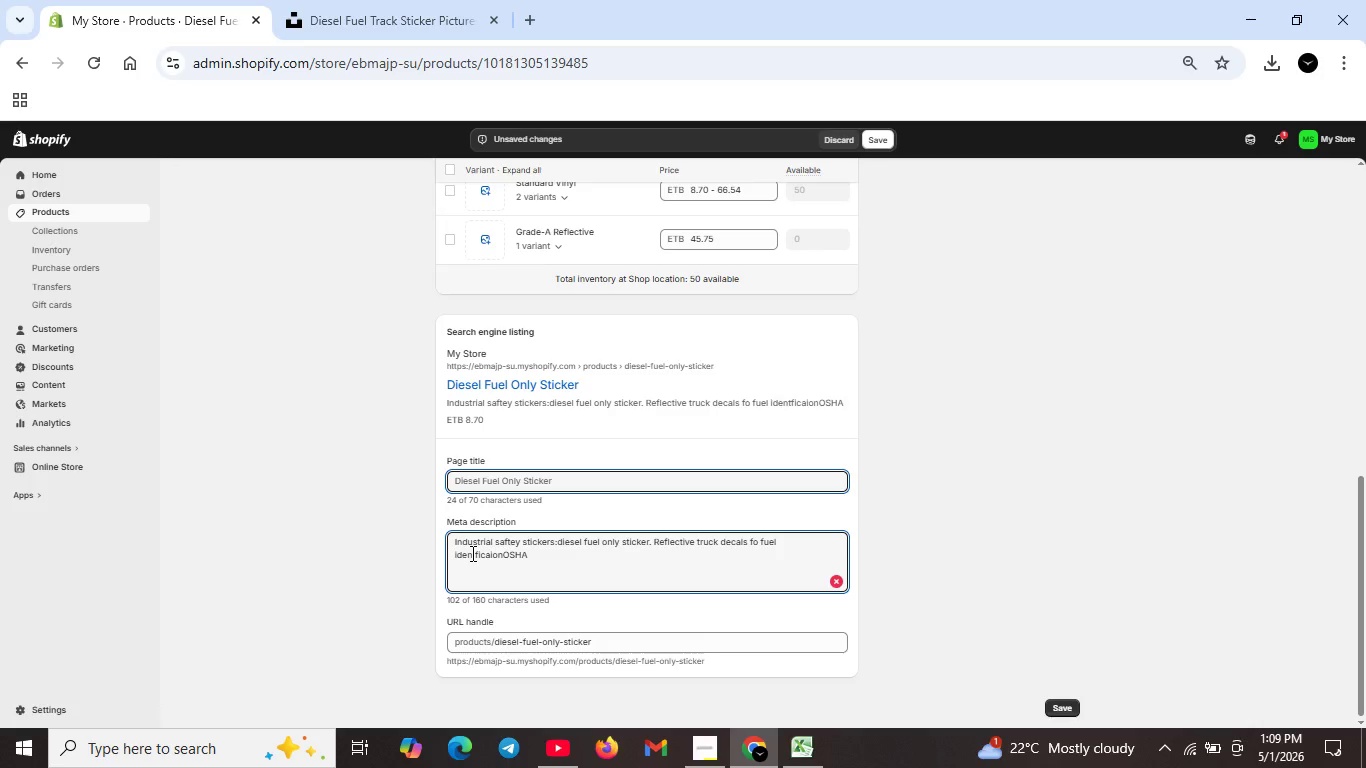 
key(Period)
 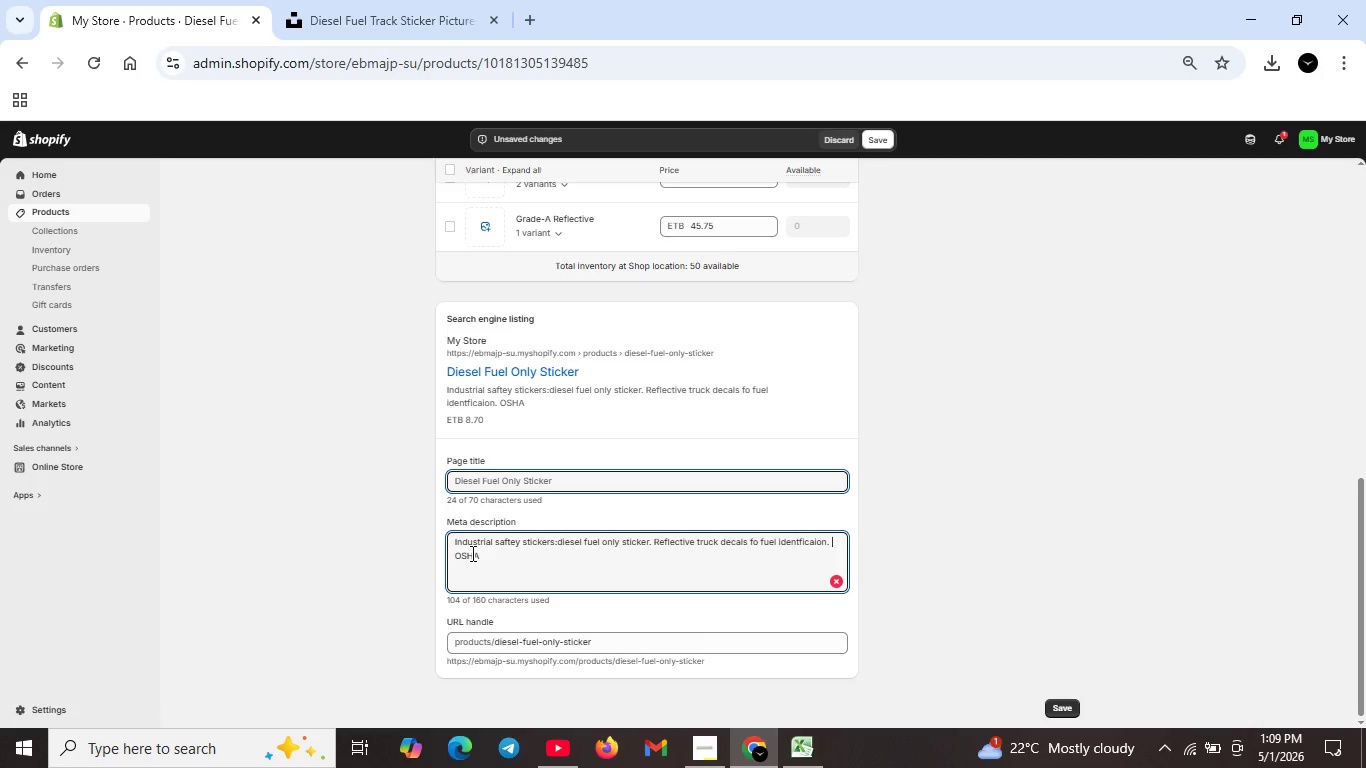 
key(Space)
 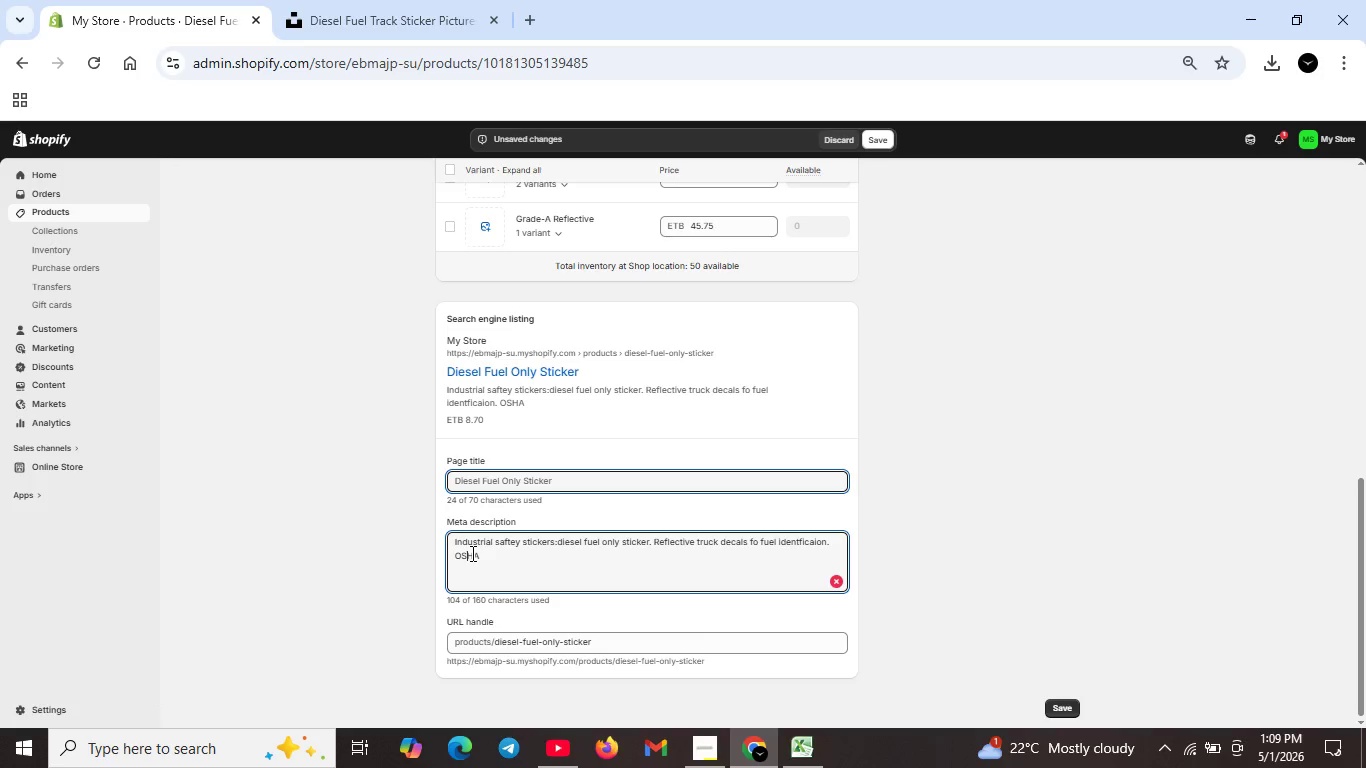 
key(ArrowRight)
 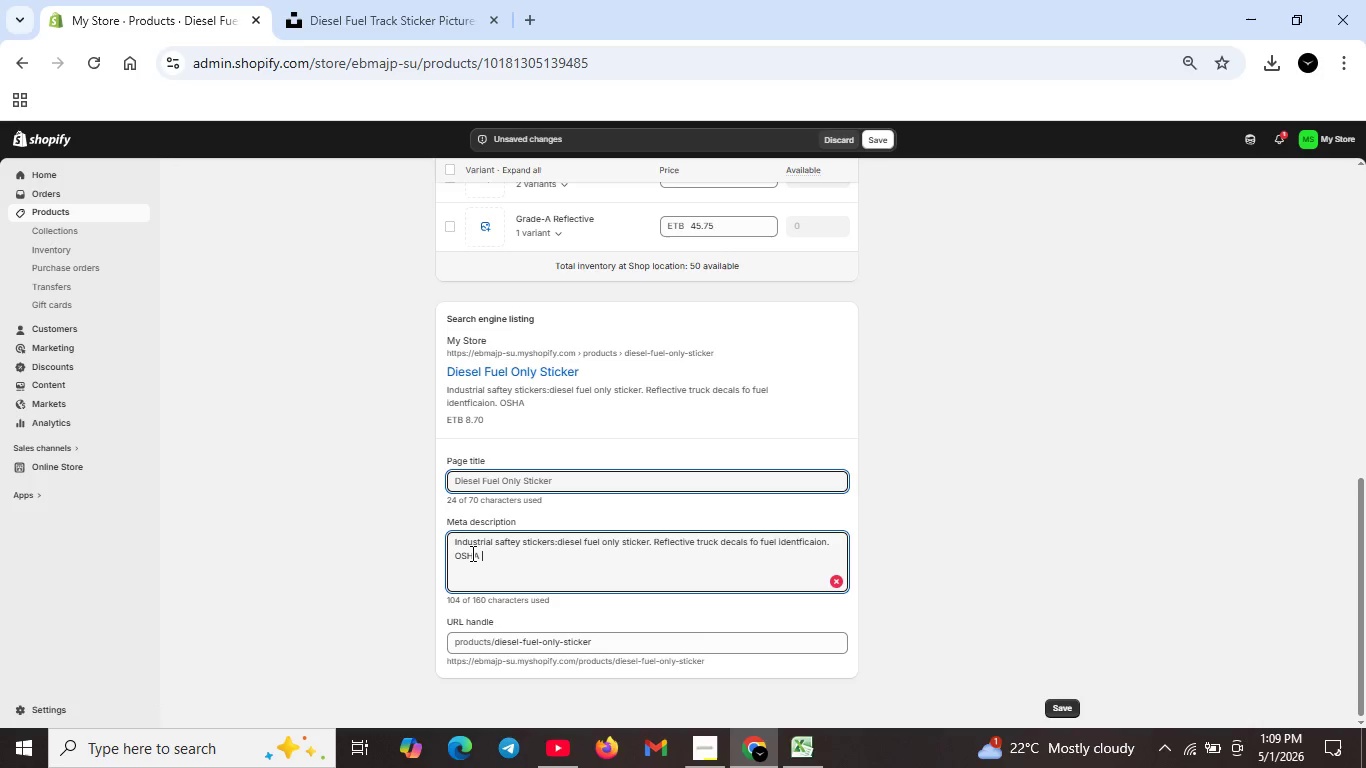 
key(ArrowRight)
 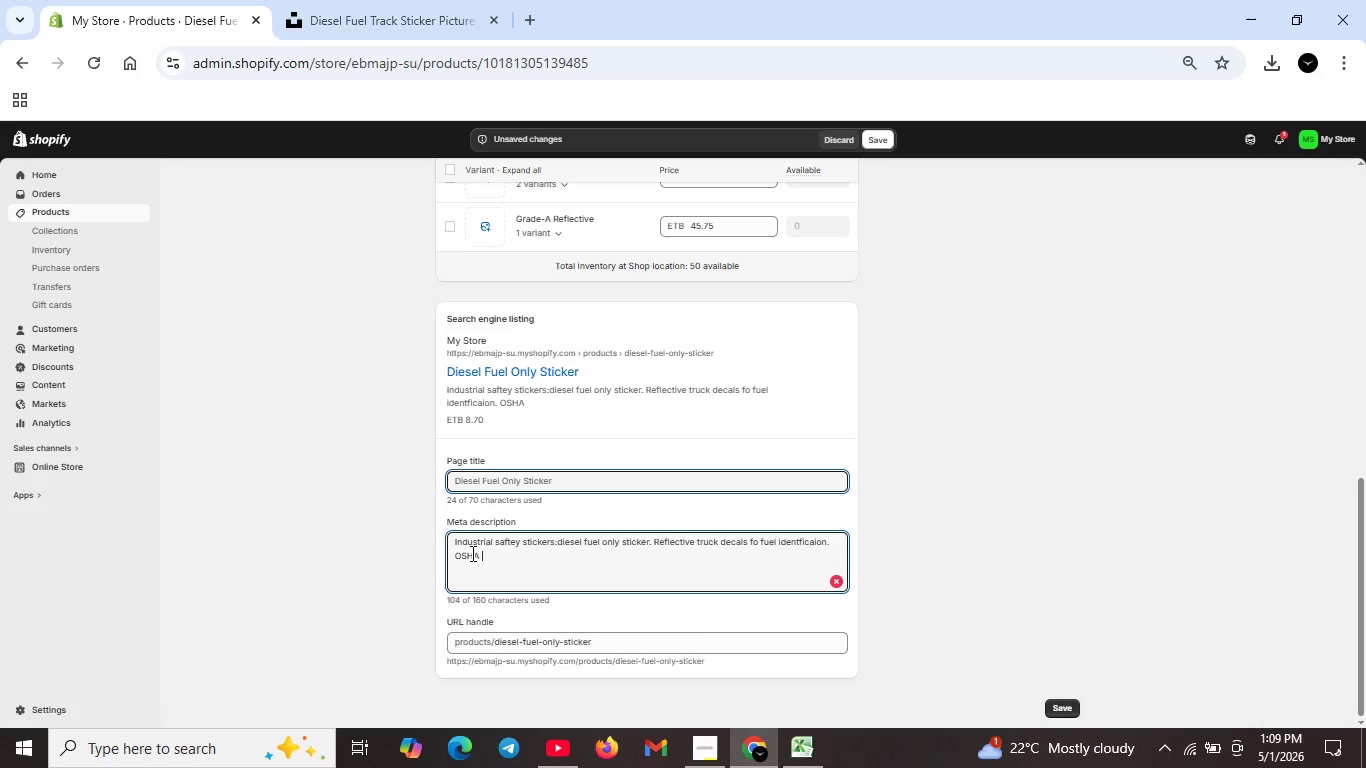 
key(ArrowRight)
 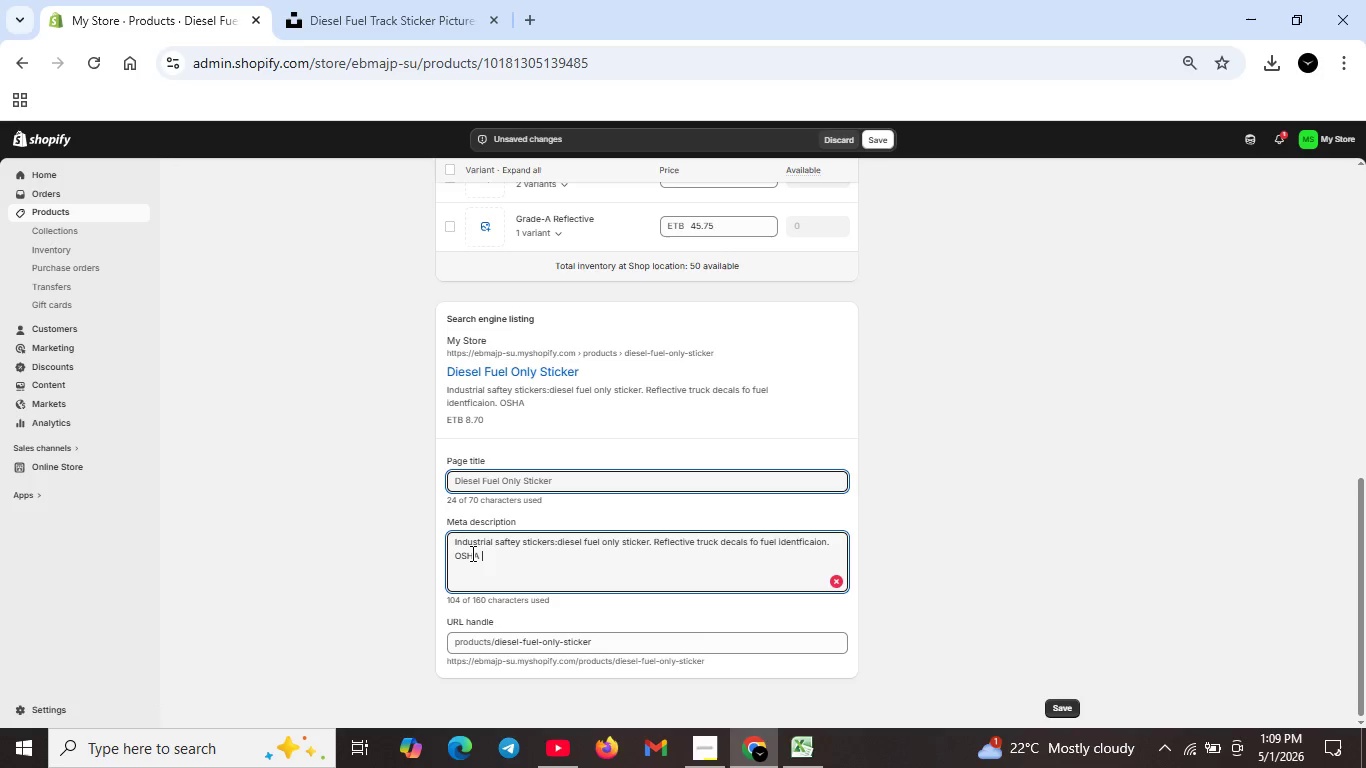 
key(ArrowRight)
 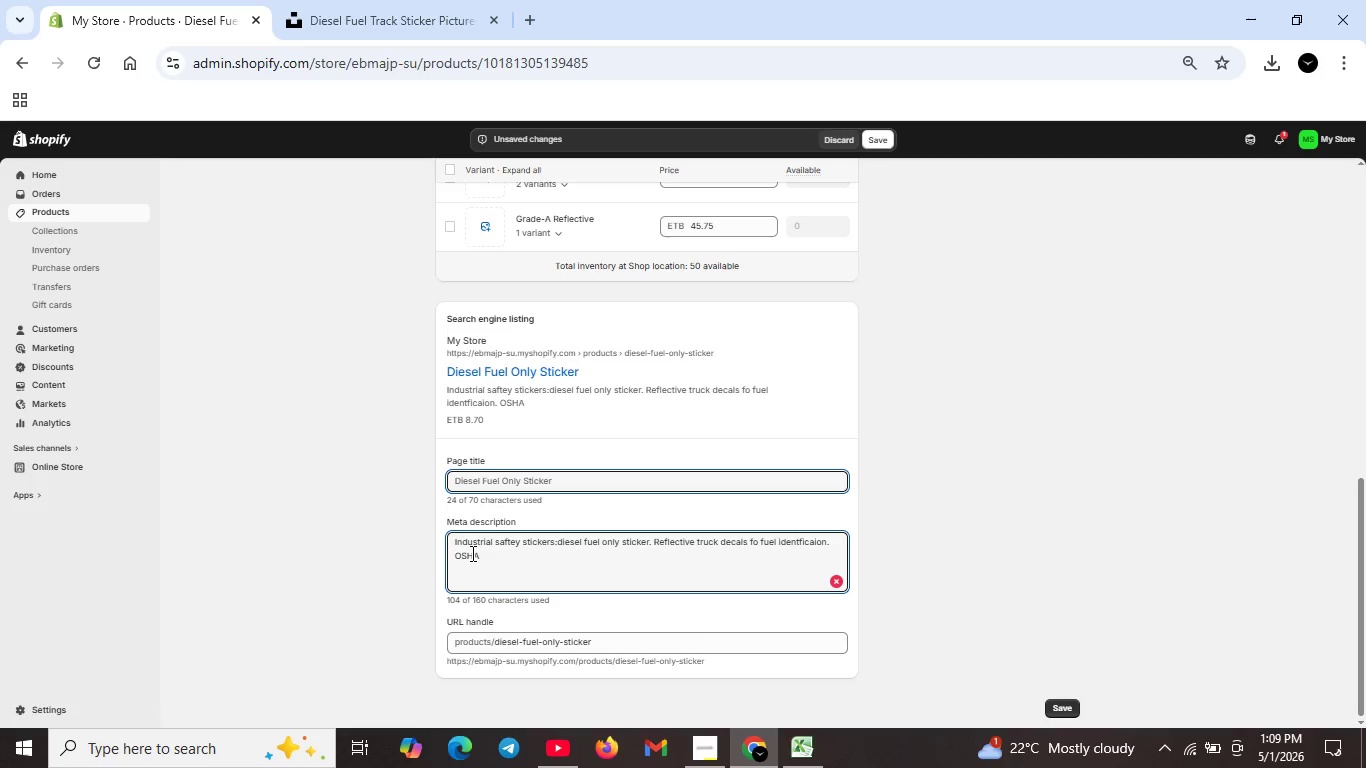 
key(ArrowRight)
 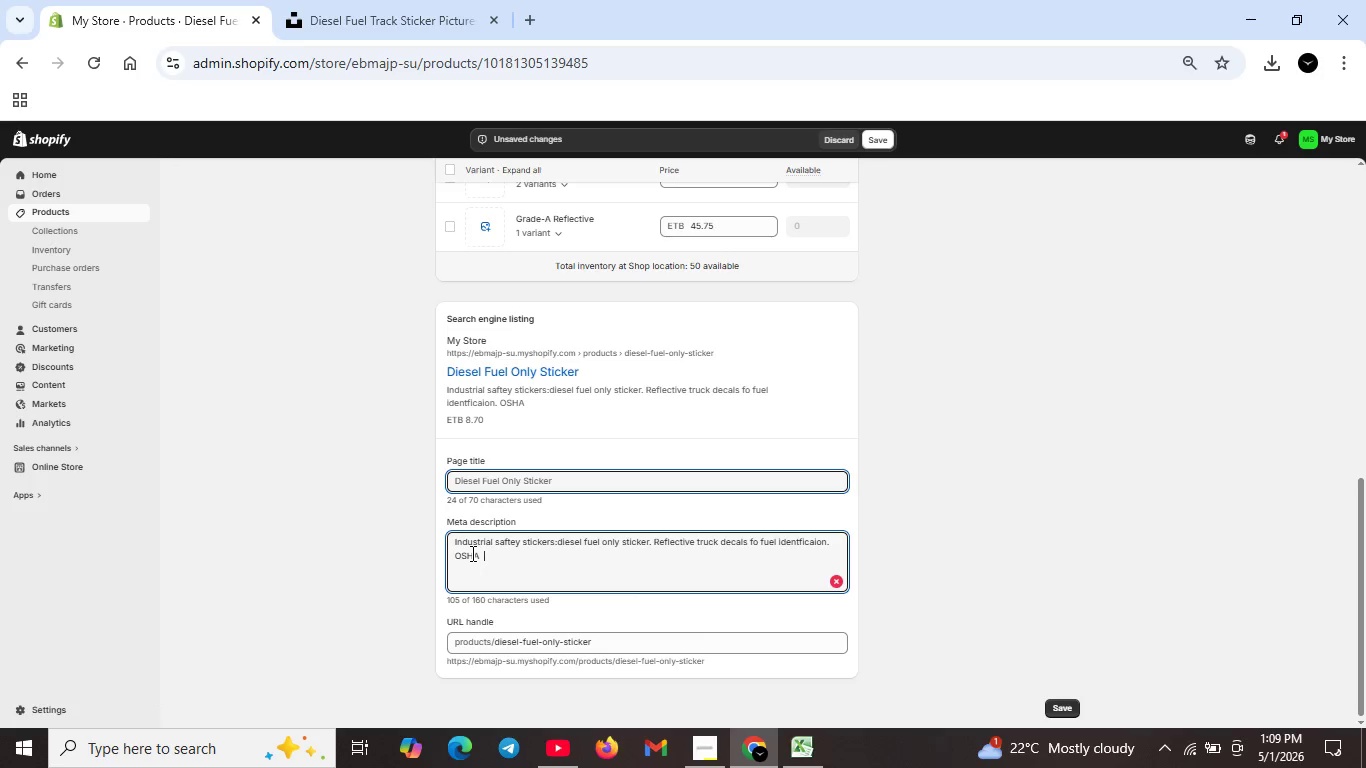 
type( SIGNAGE COMPILnt .Compact )
 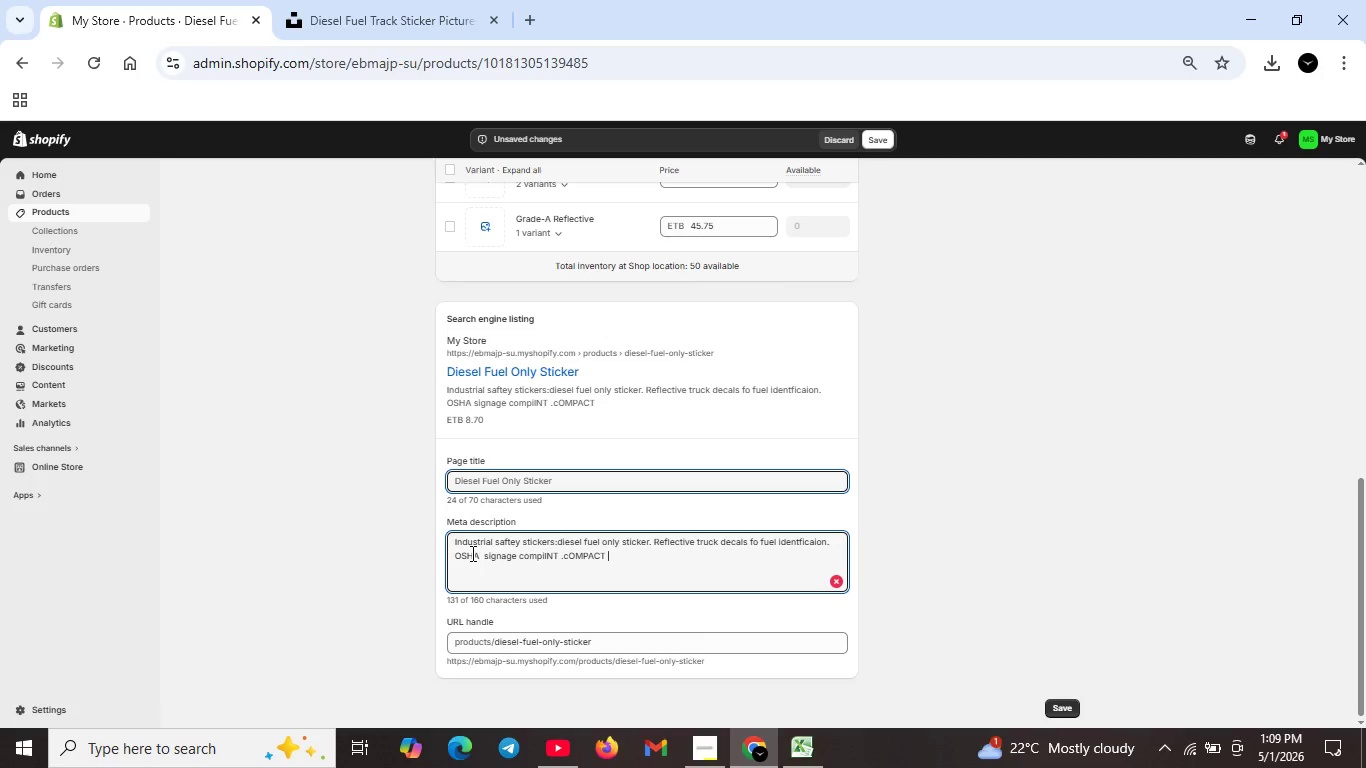 
key(Control+ControlLeft)
 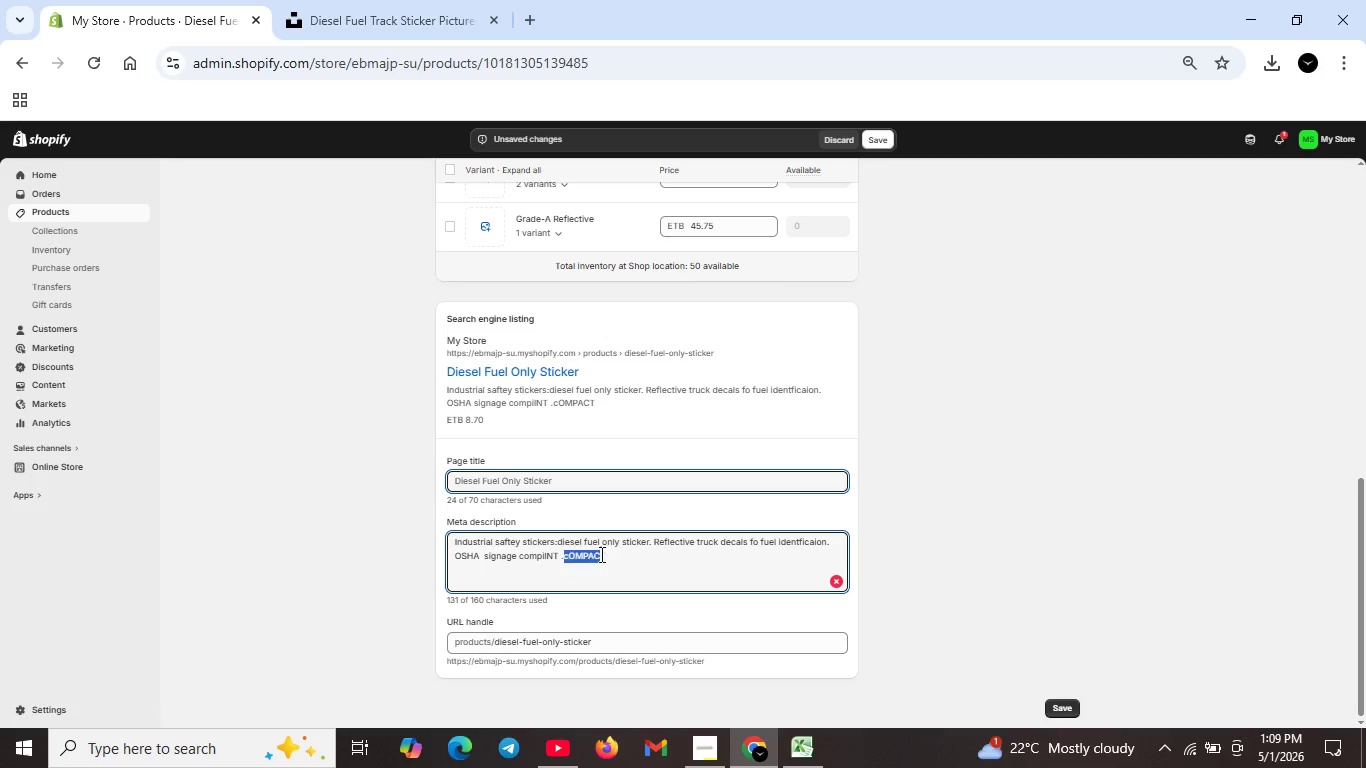 
left_click_drag(start_coordinate=[565, 554], to_coordinate=[617, 556])
 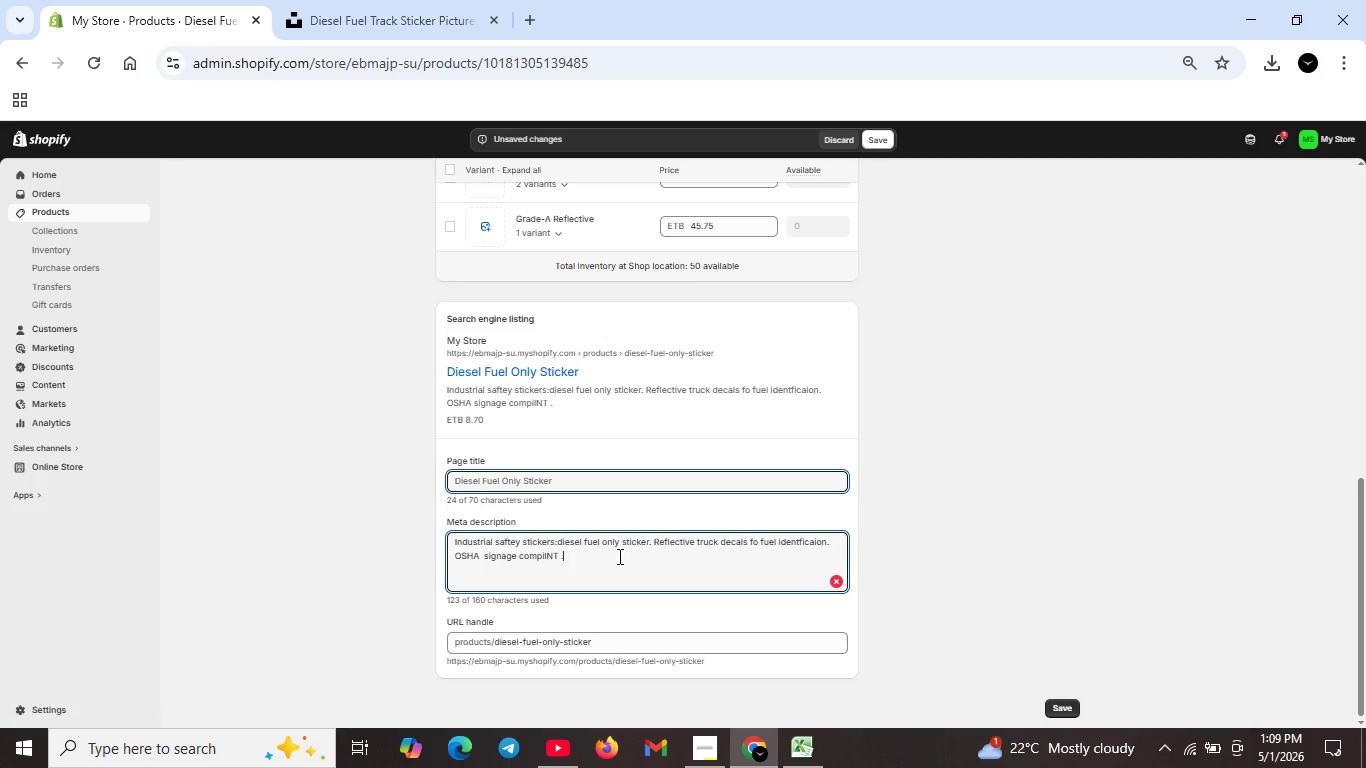 
key(Backspace)
type(c)
key(Backspace)
type(Compact , standard , or roll size)
 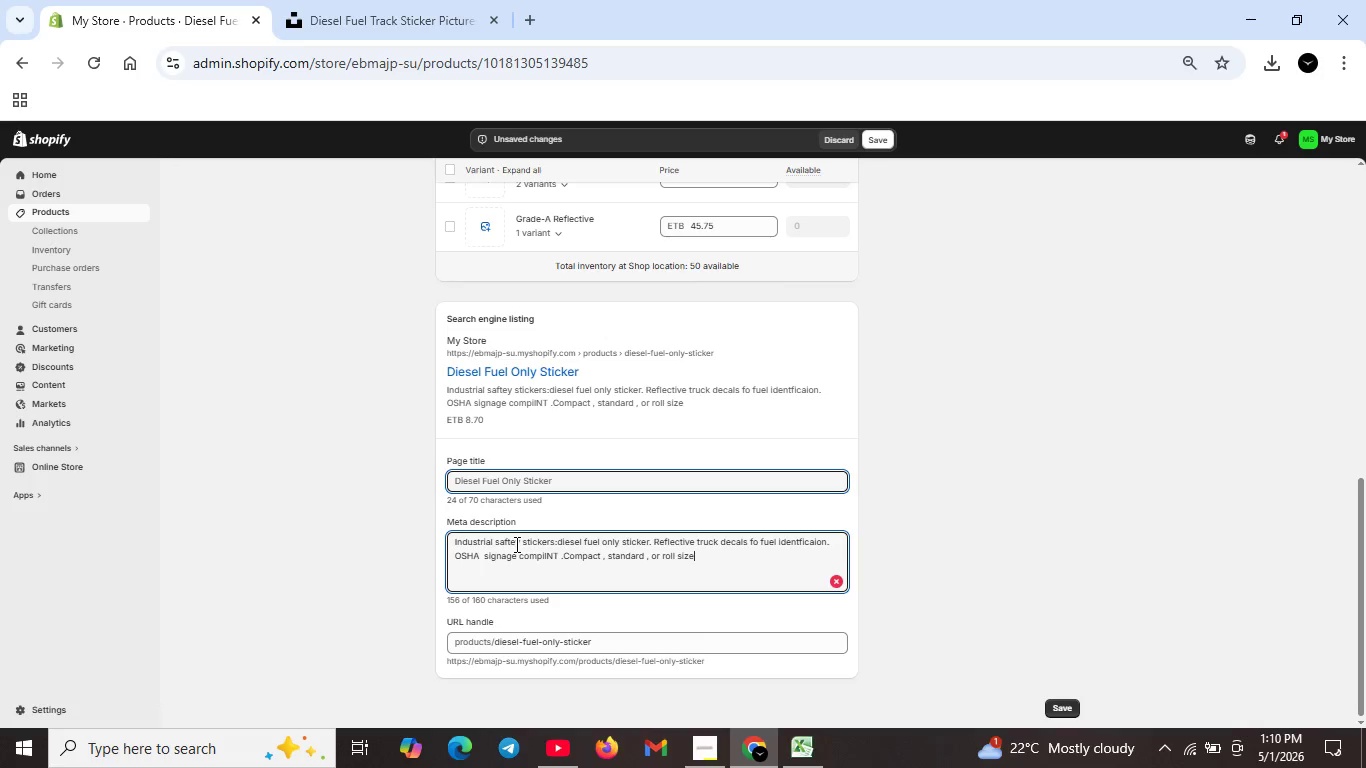 
left_click([515, 544])
 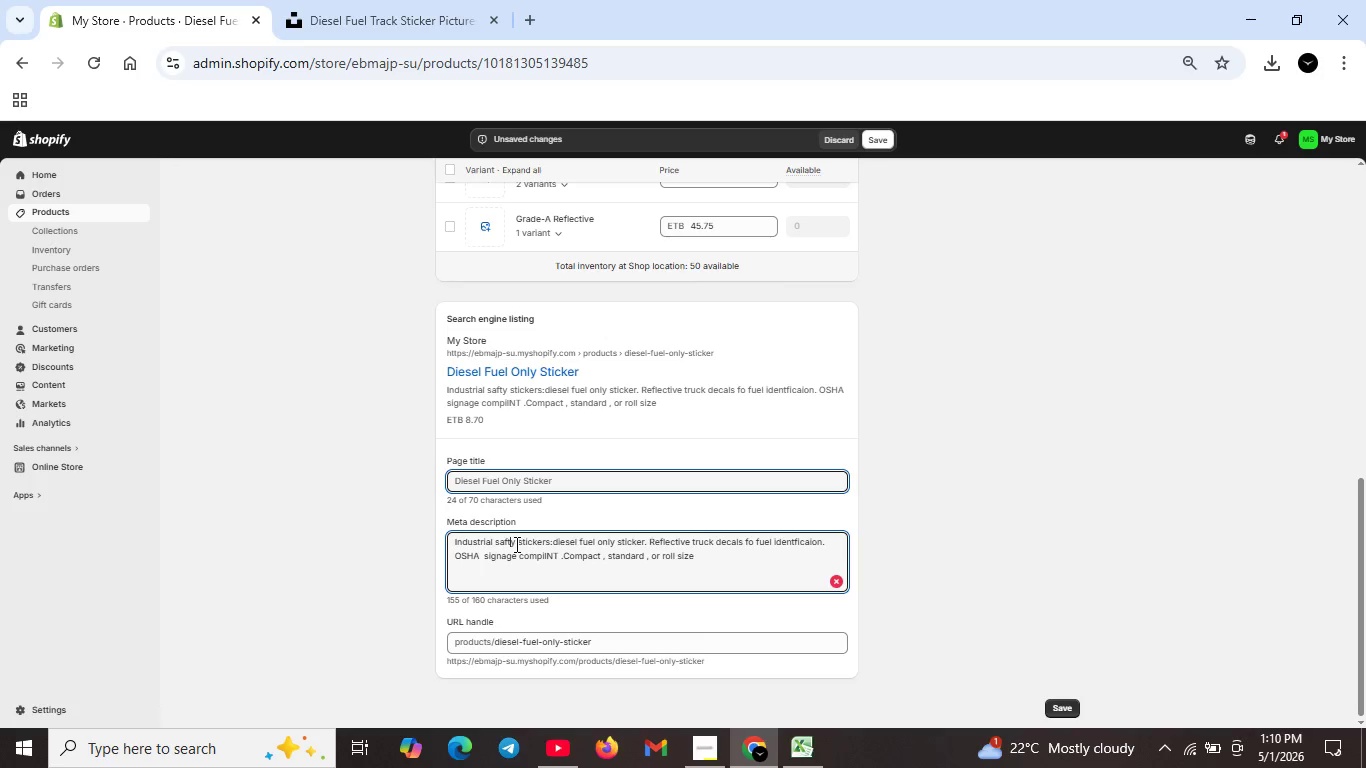 
key(Backspace)
key(Backspace)
type(ety)
 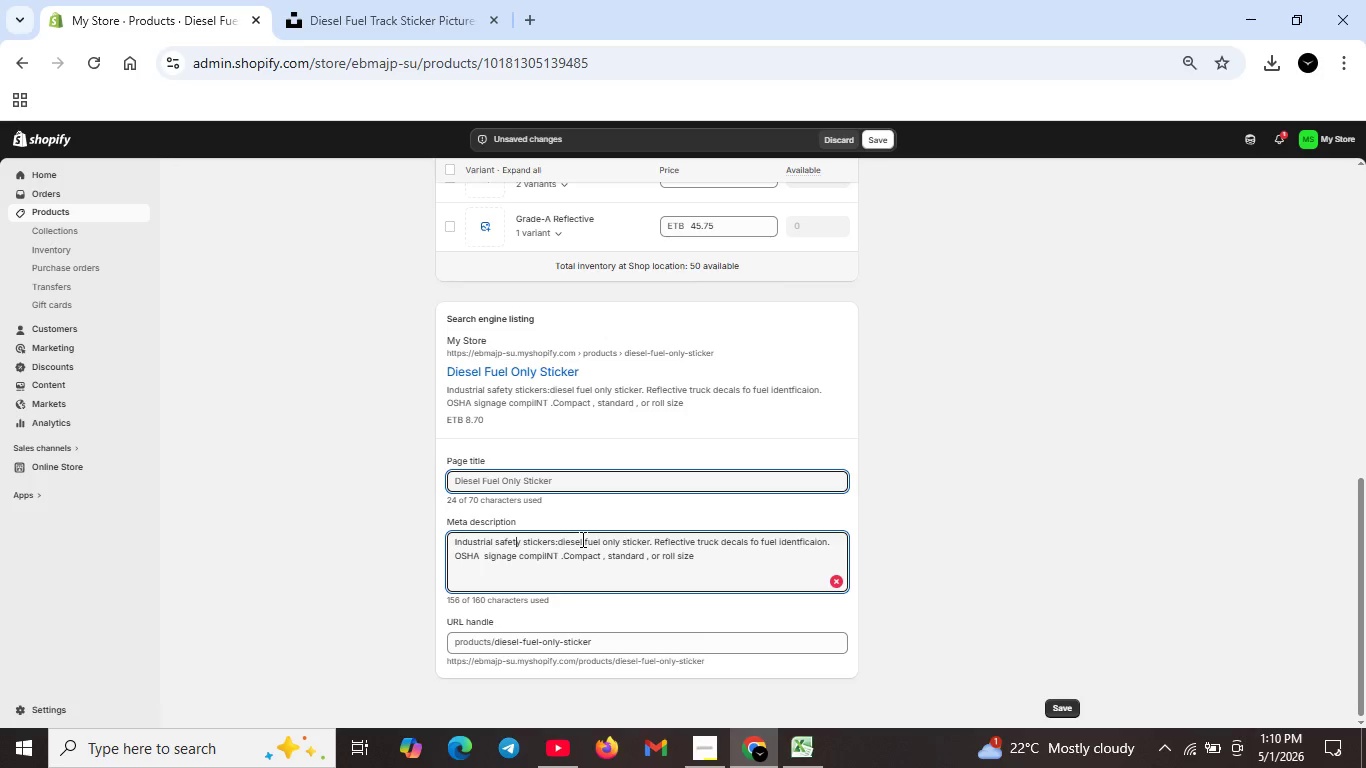 
key(Backspace)
 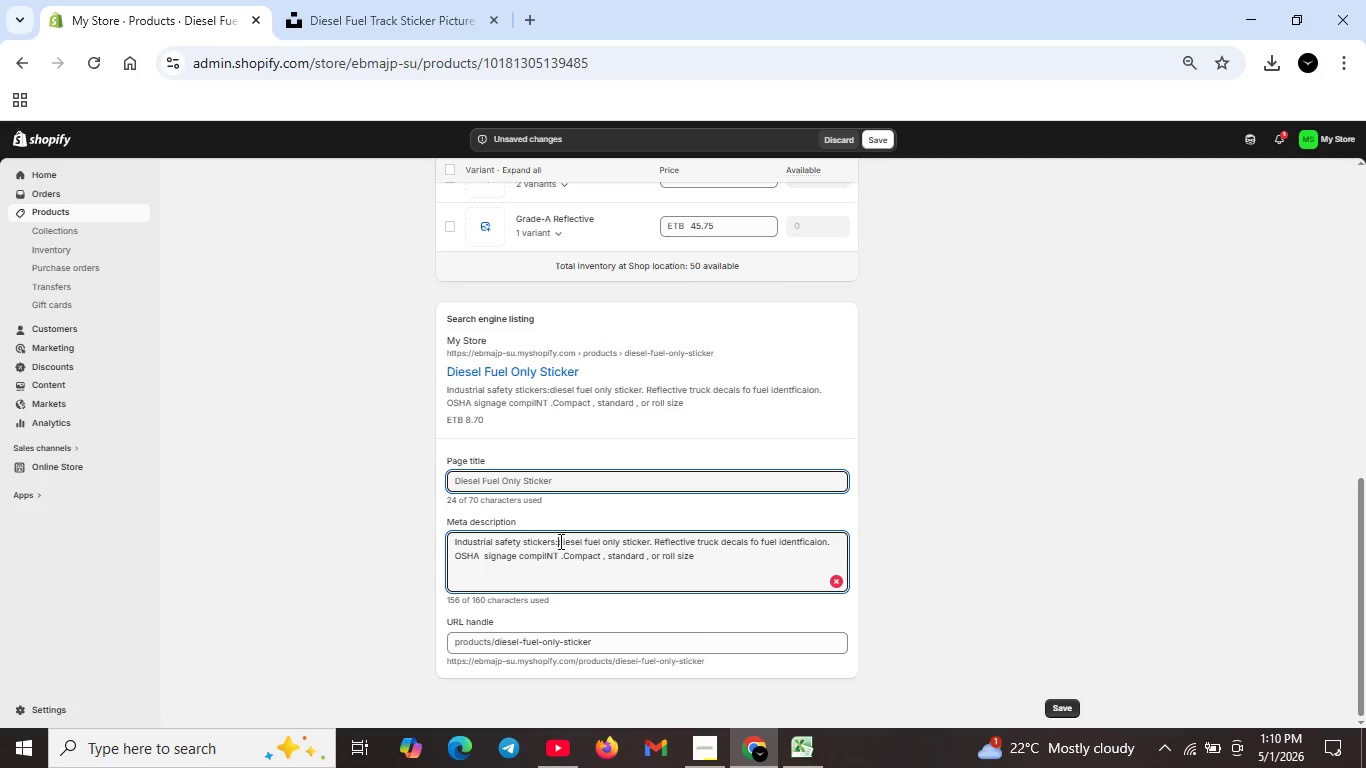 
left_click([559, 541])
 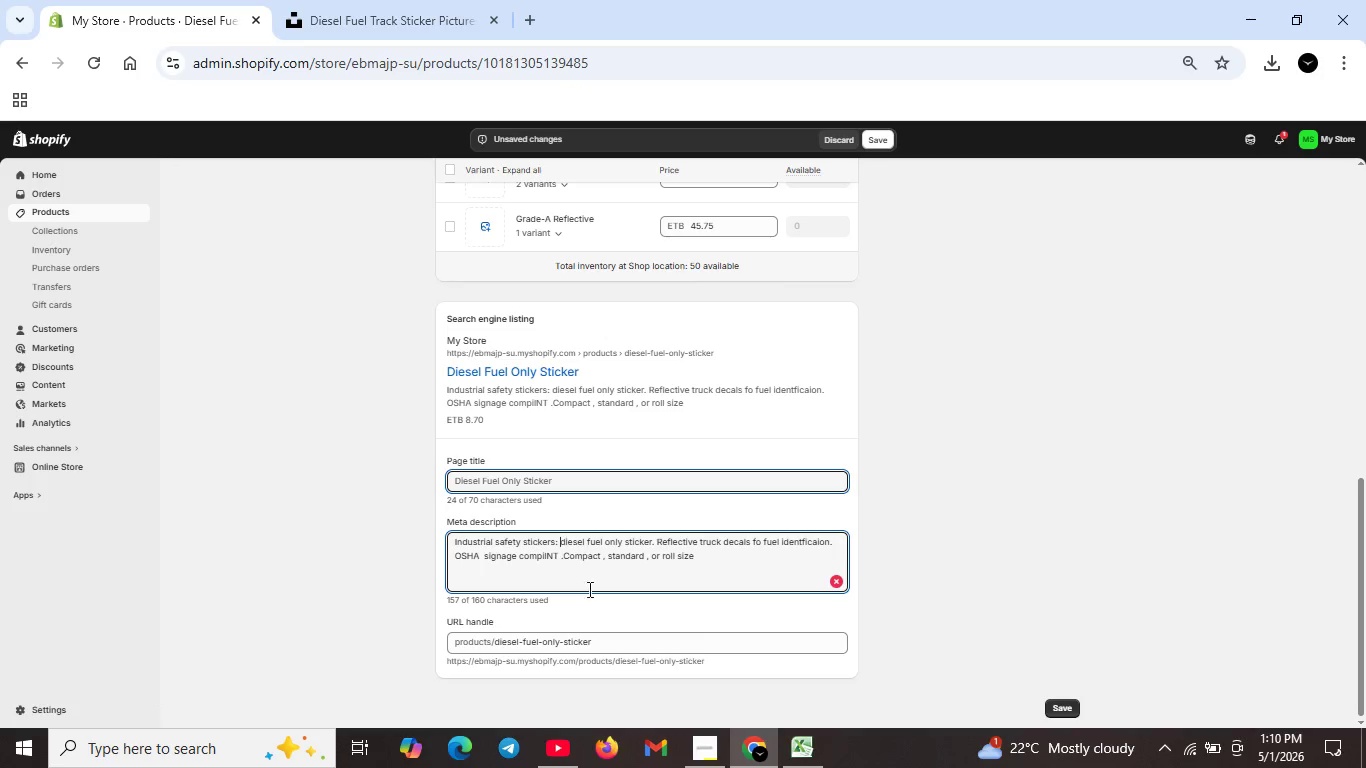 
key(Space)
 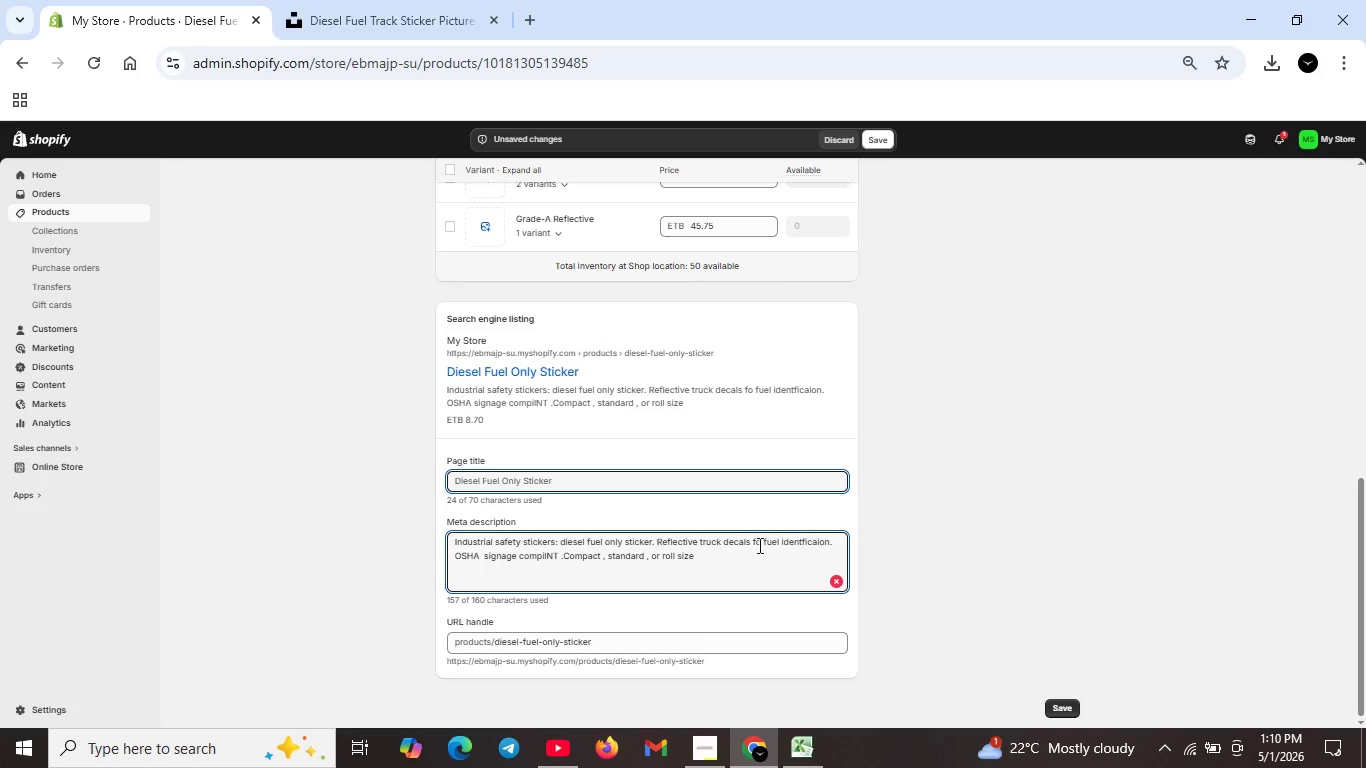 
wait(5.09)
 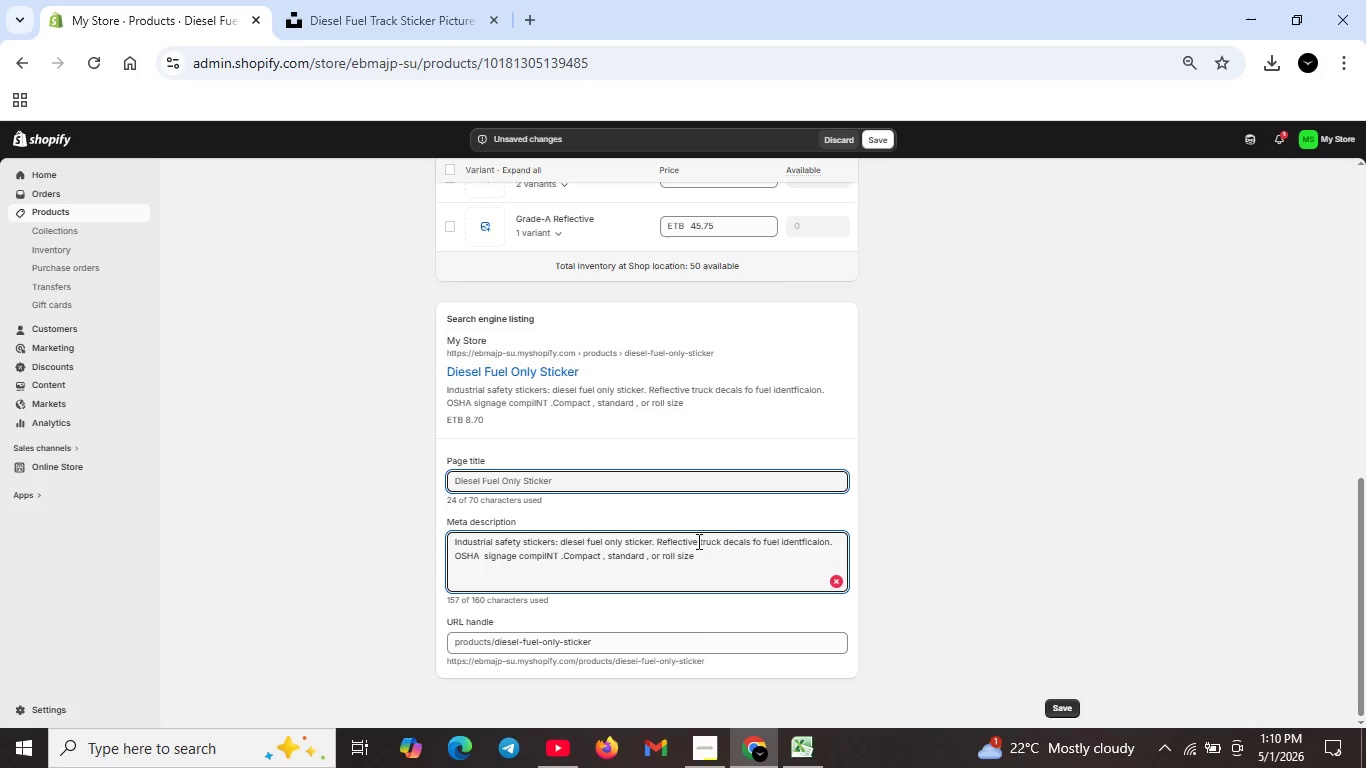 
left_click([758, 543])
 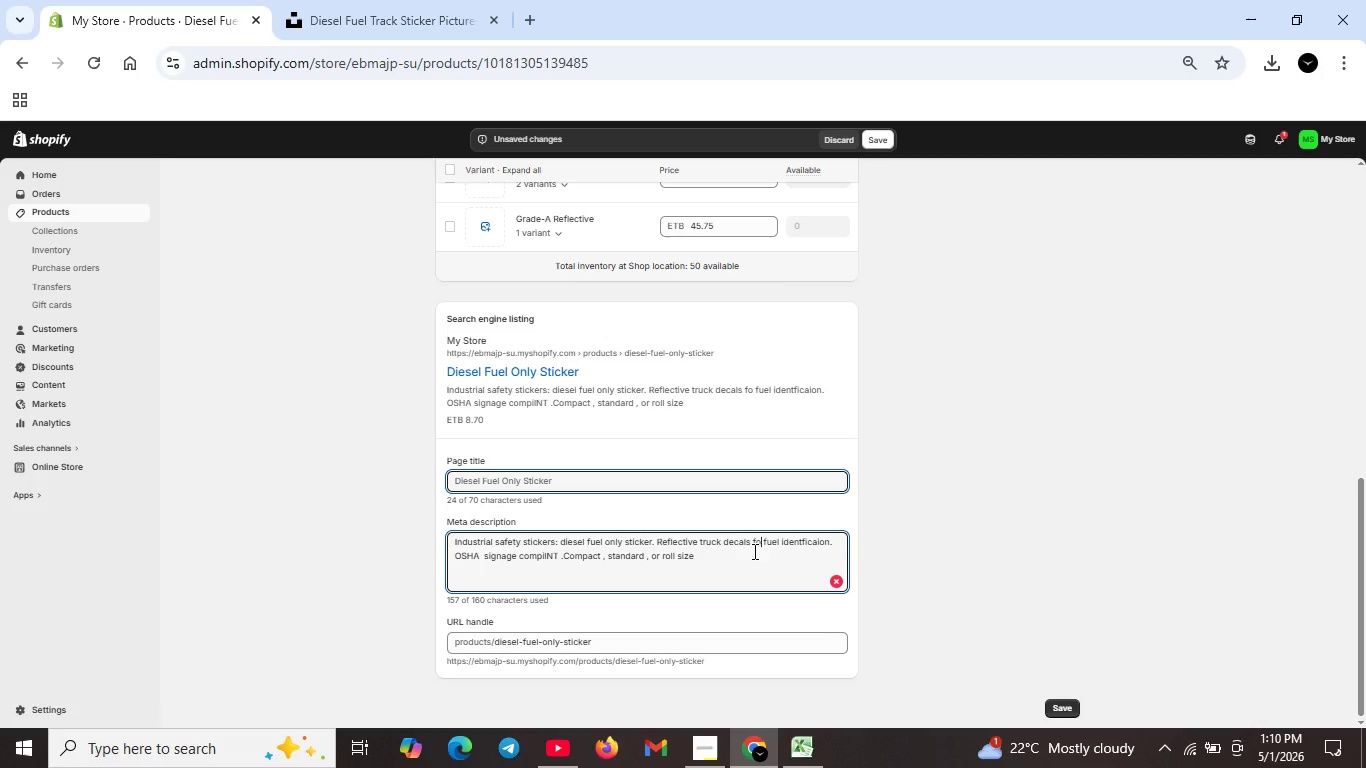 
key(ArrowRight)
 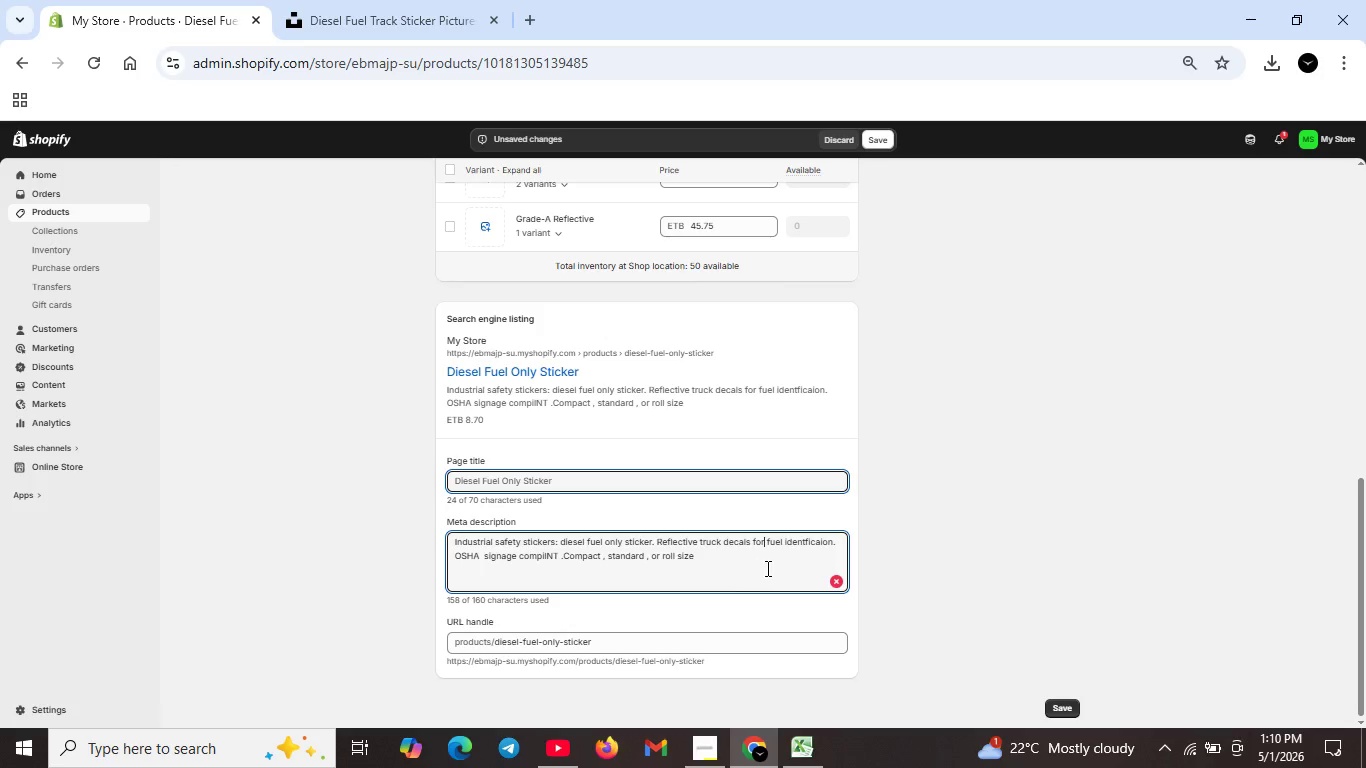 
key(R)
 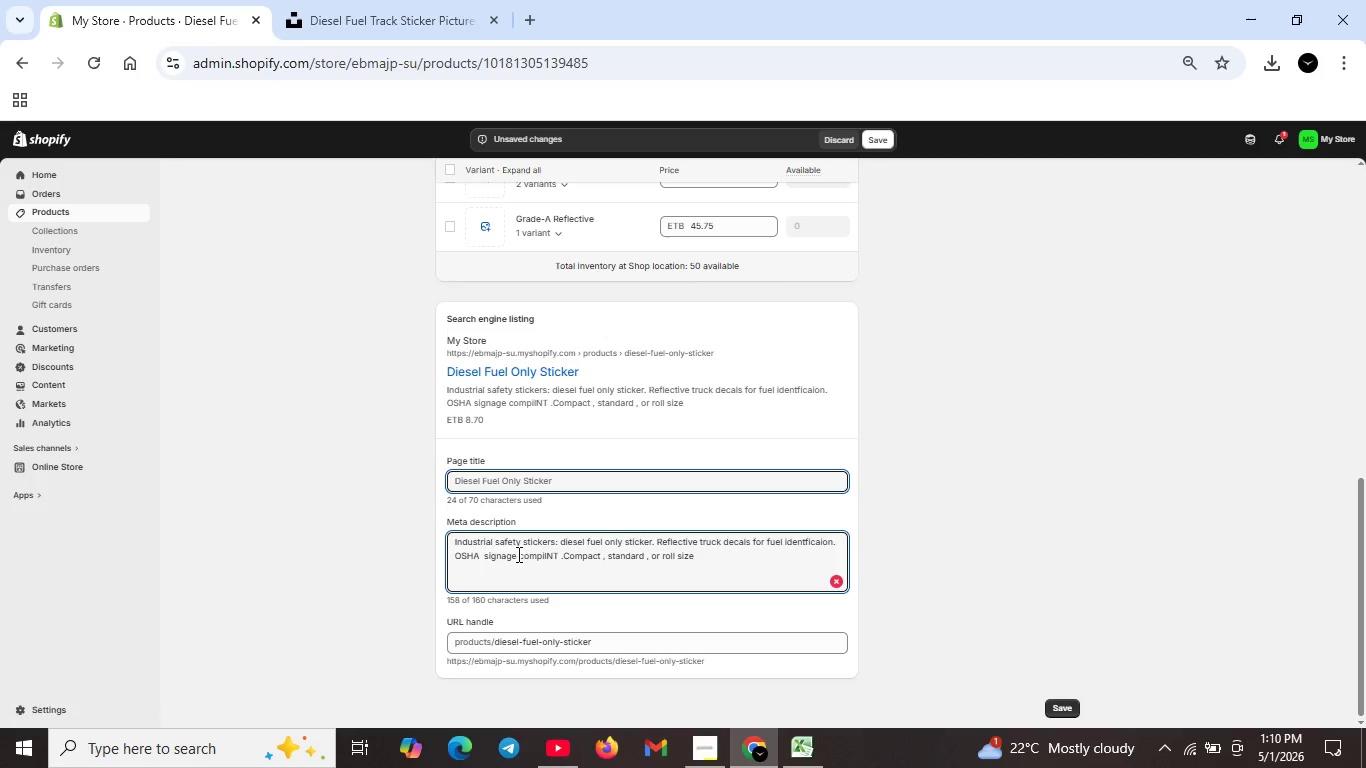 
left_click([515, 554])
 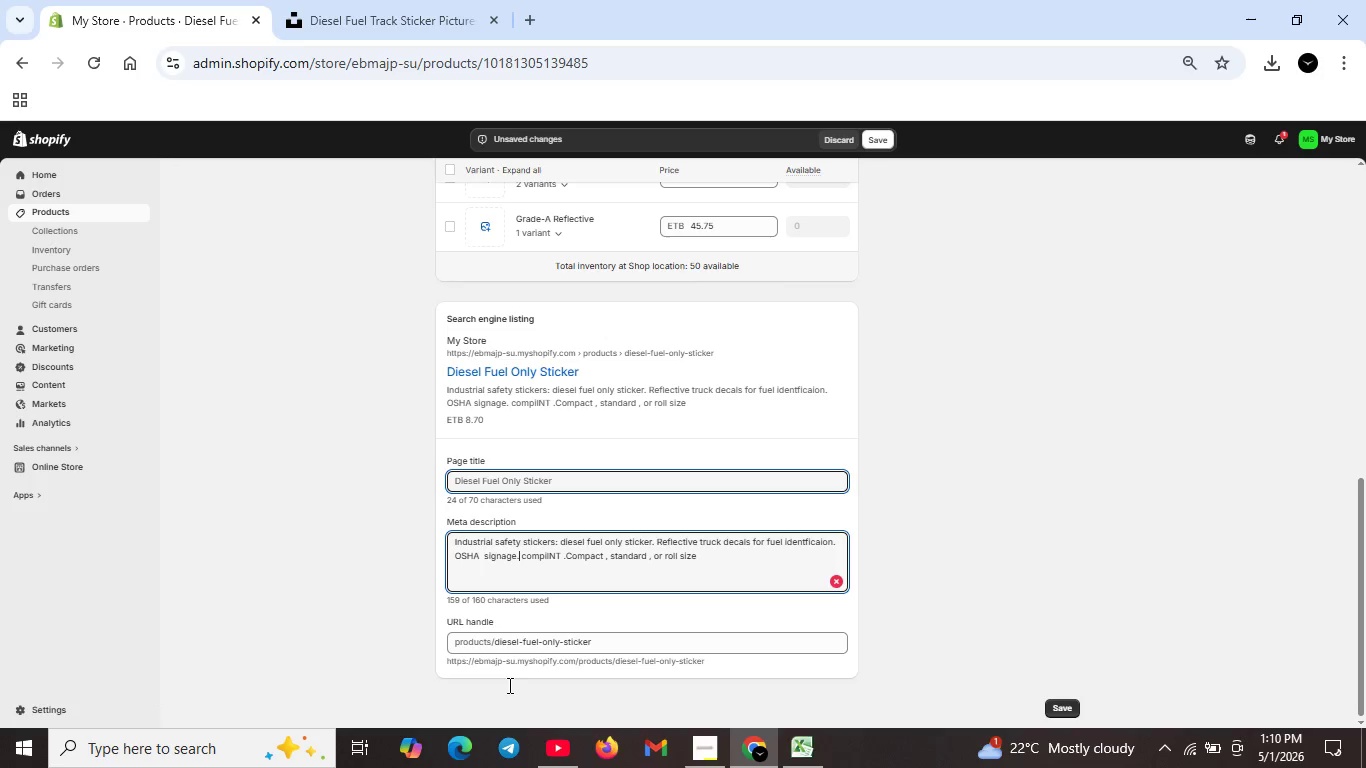 
key(Period)
 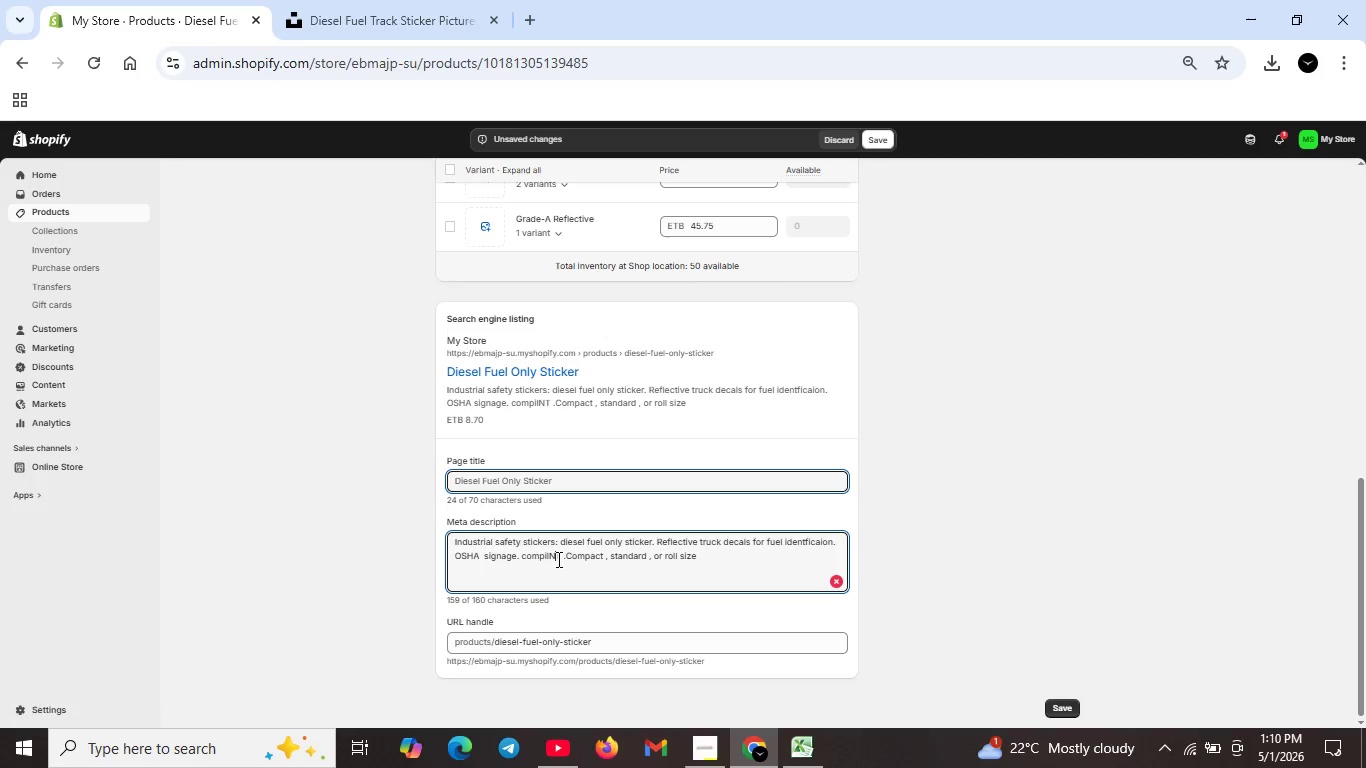 
left_click([557, 561])
 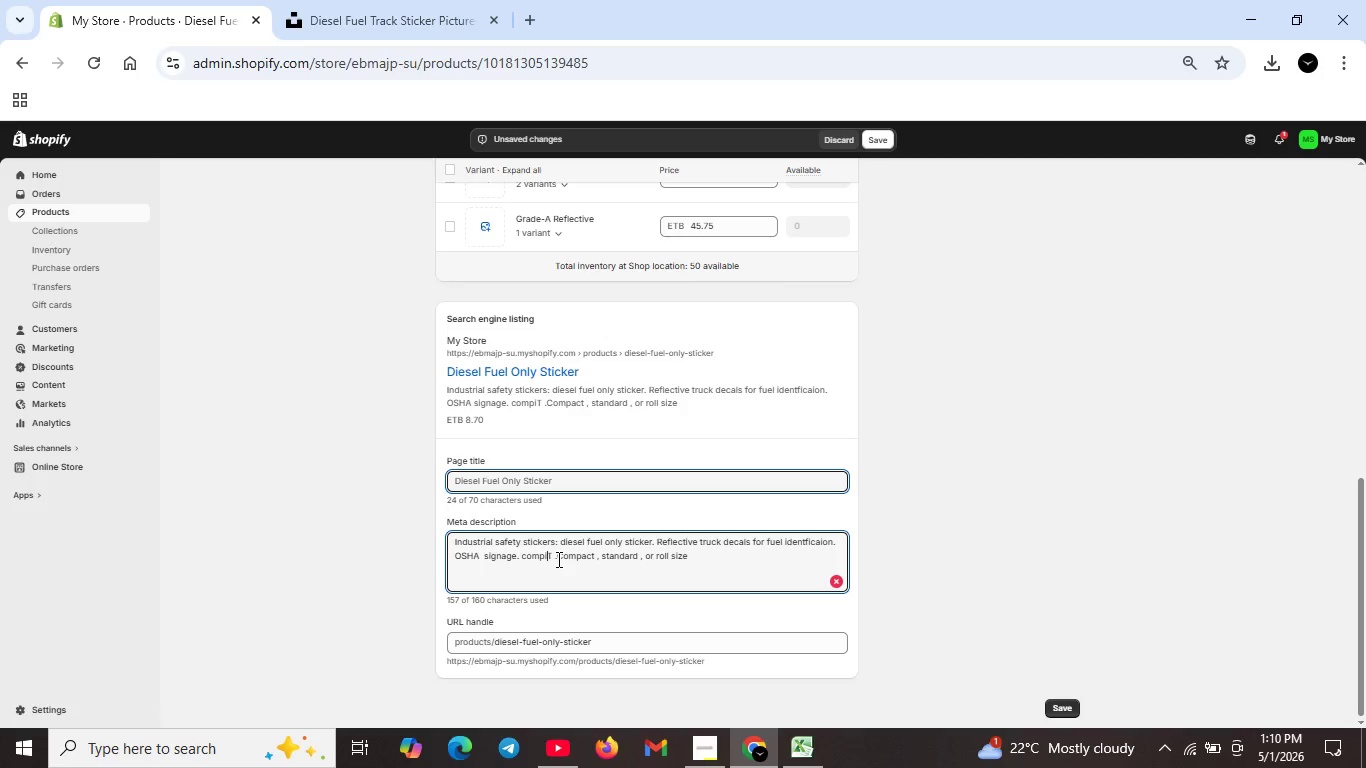 
key(Backspace)
key(Backspace)
type(lan)
 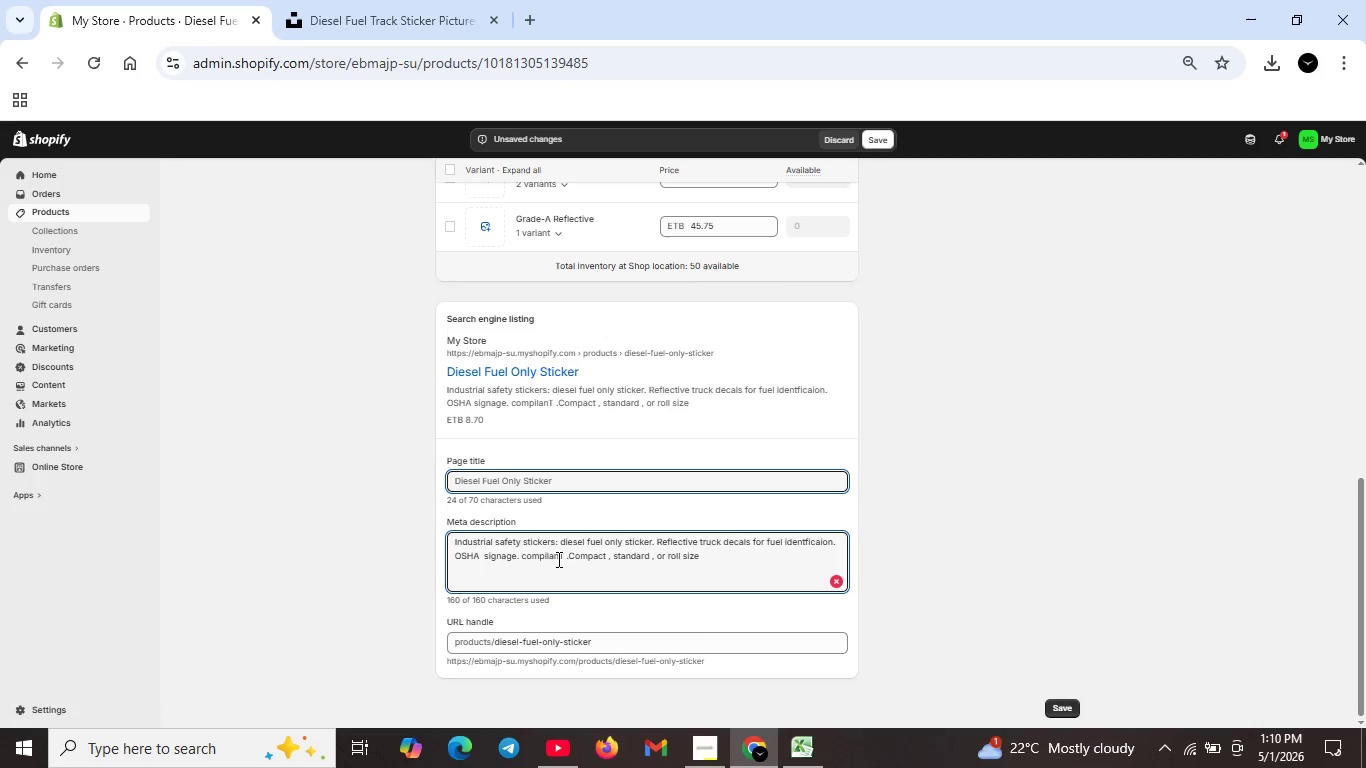 
wait(6.53)
 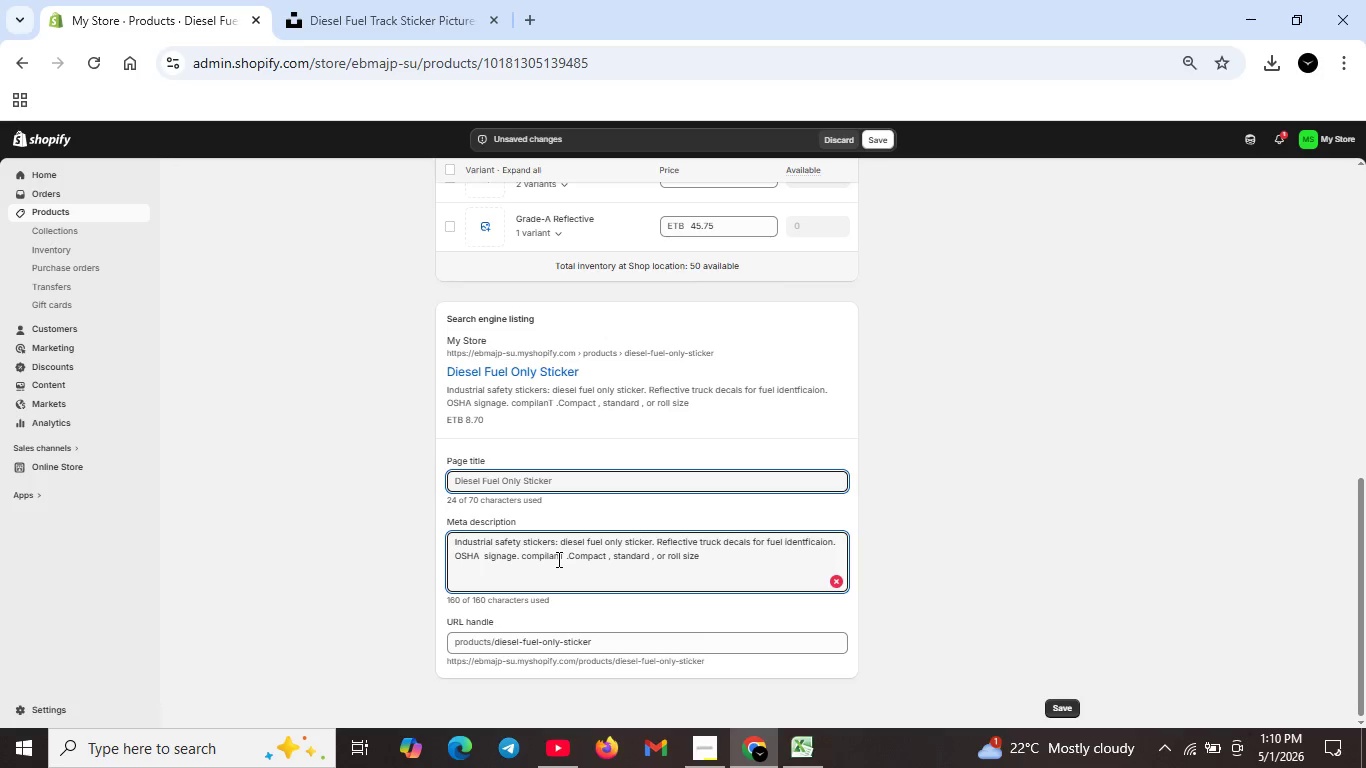 
key(T)
 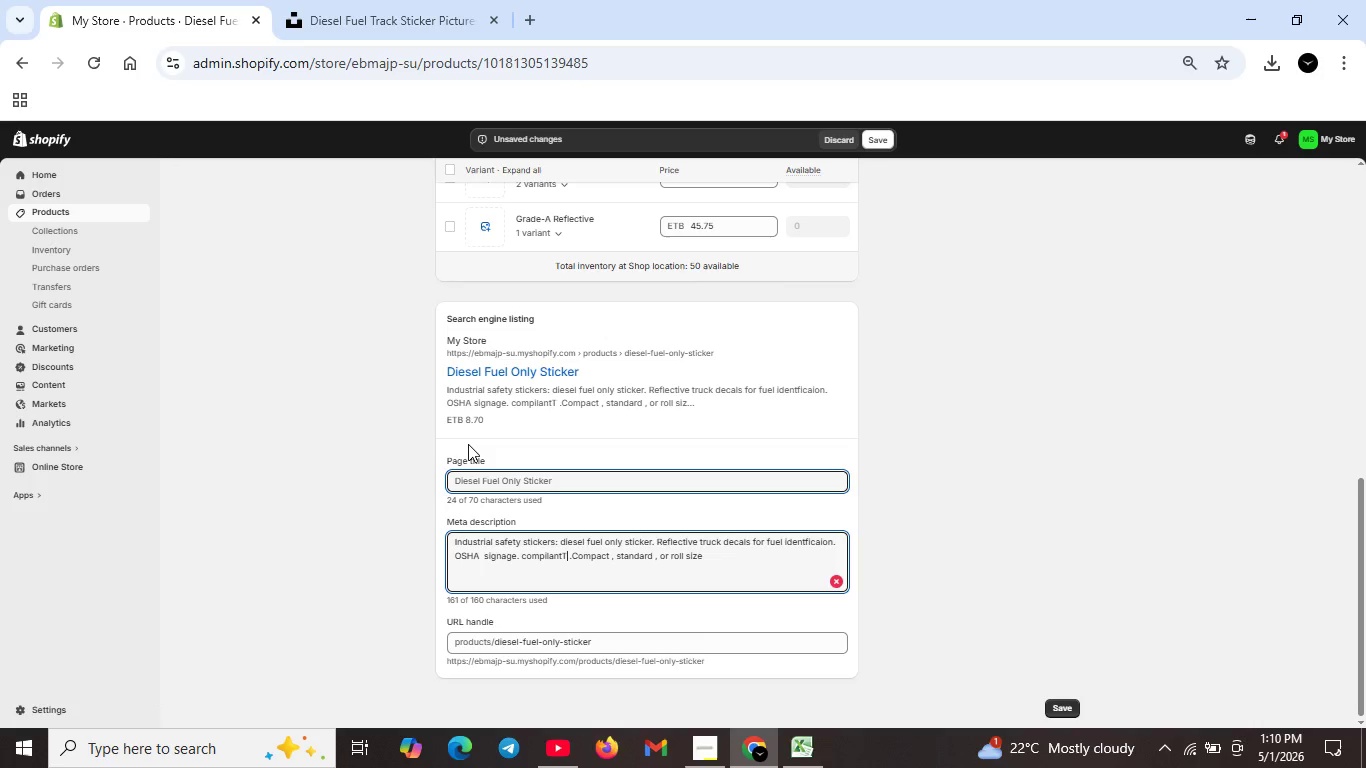 
key(ArrowRight)
 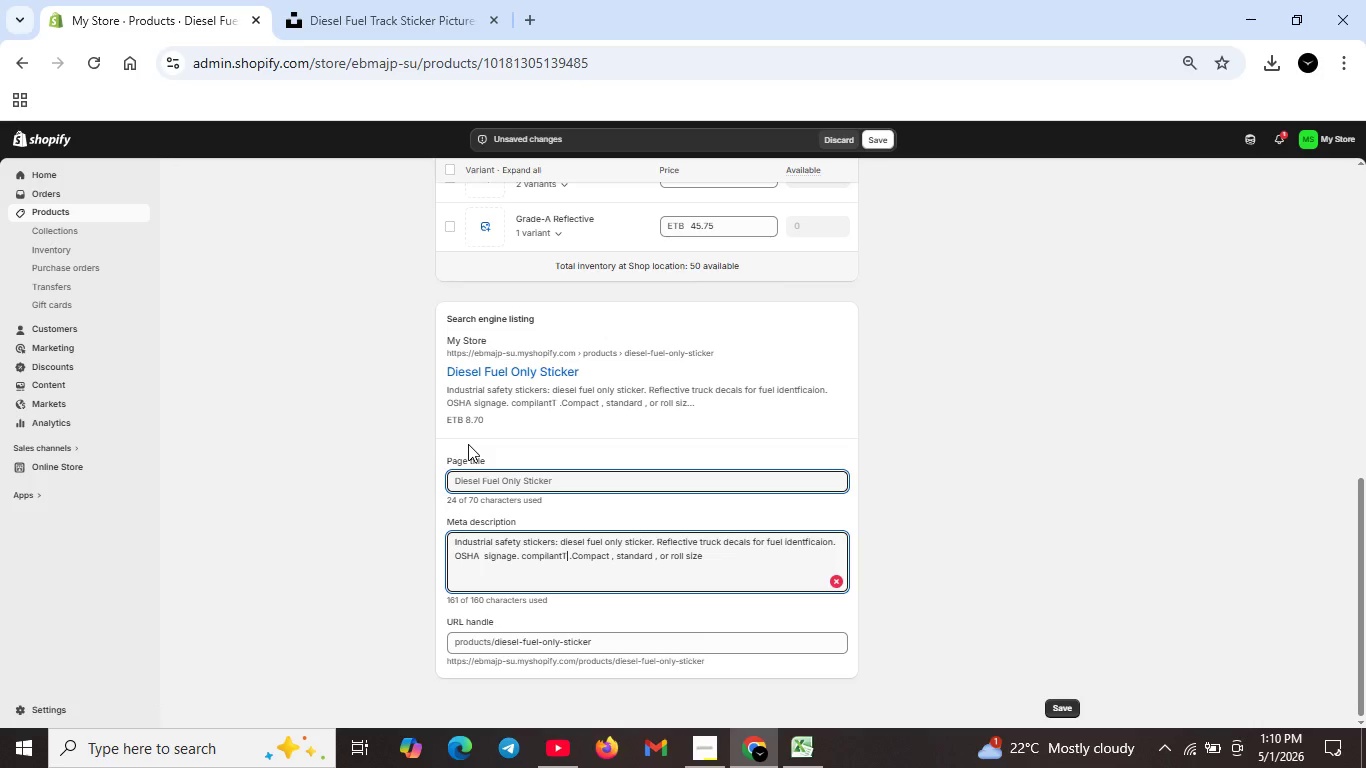 
key(Backspace)
 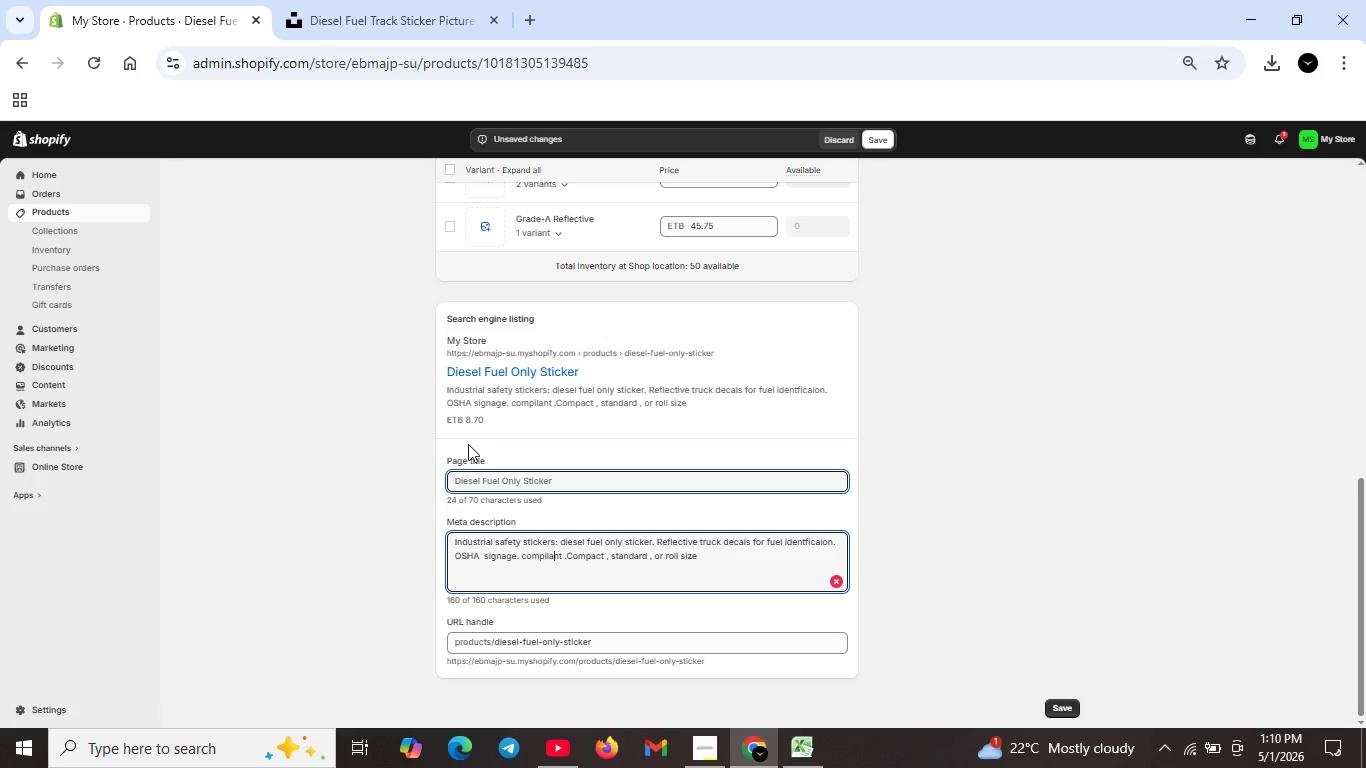 
key(ArrowLeft)
 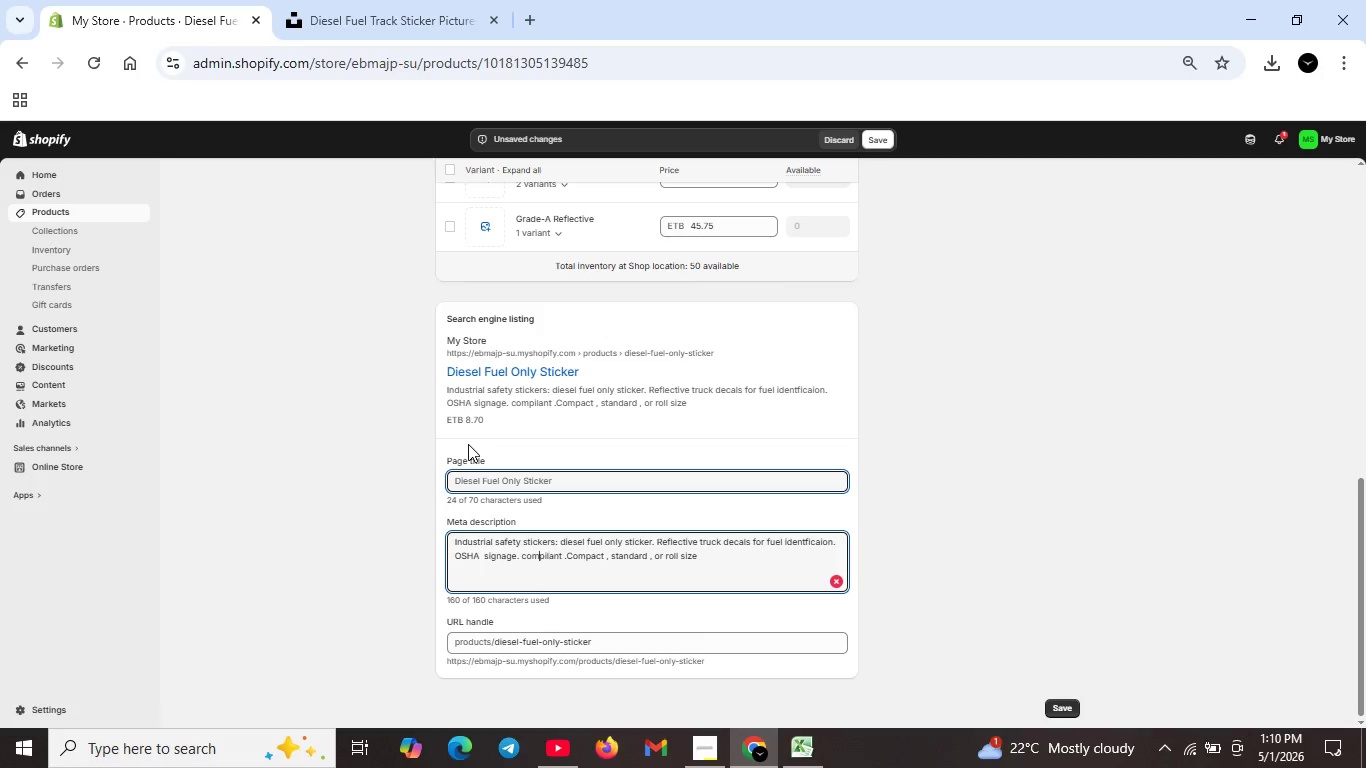 
key(ArrowLeft)
 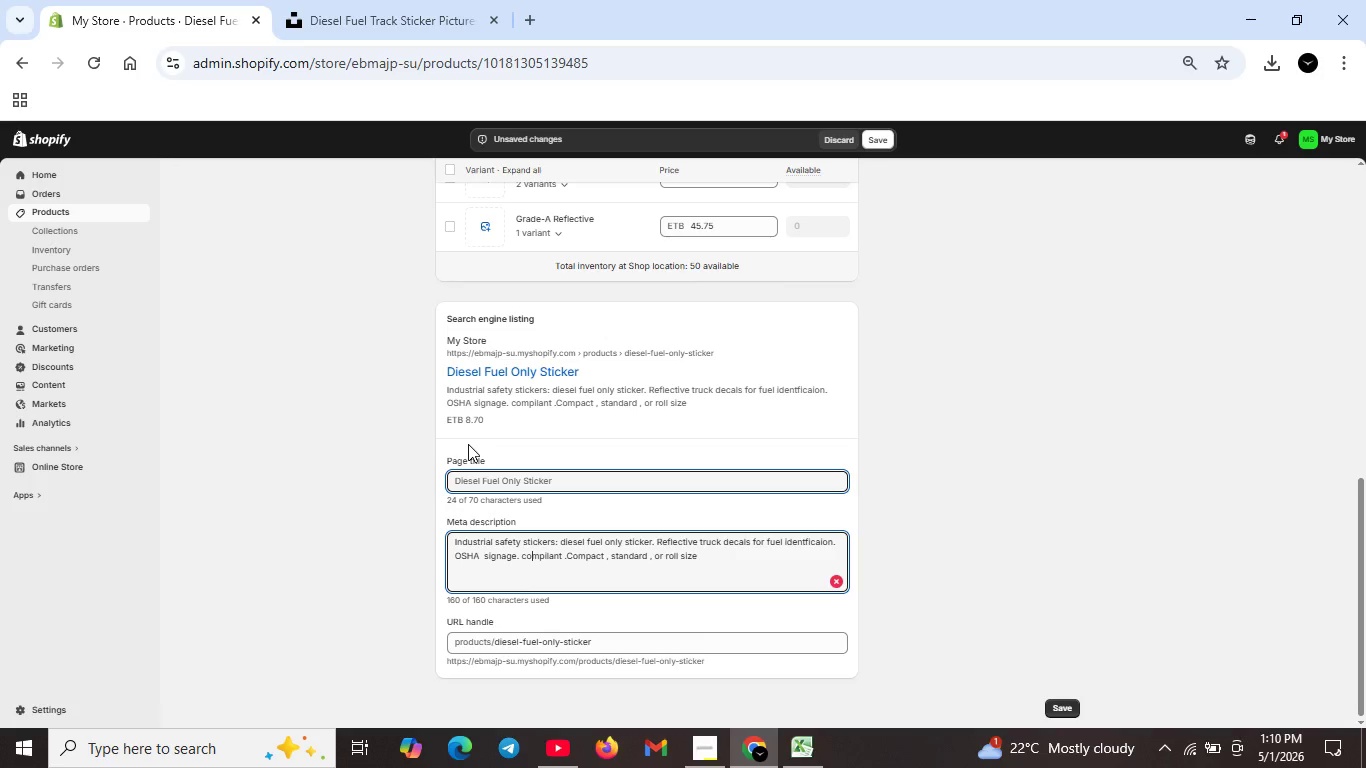 
key(ArrowLeft)
 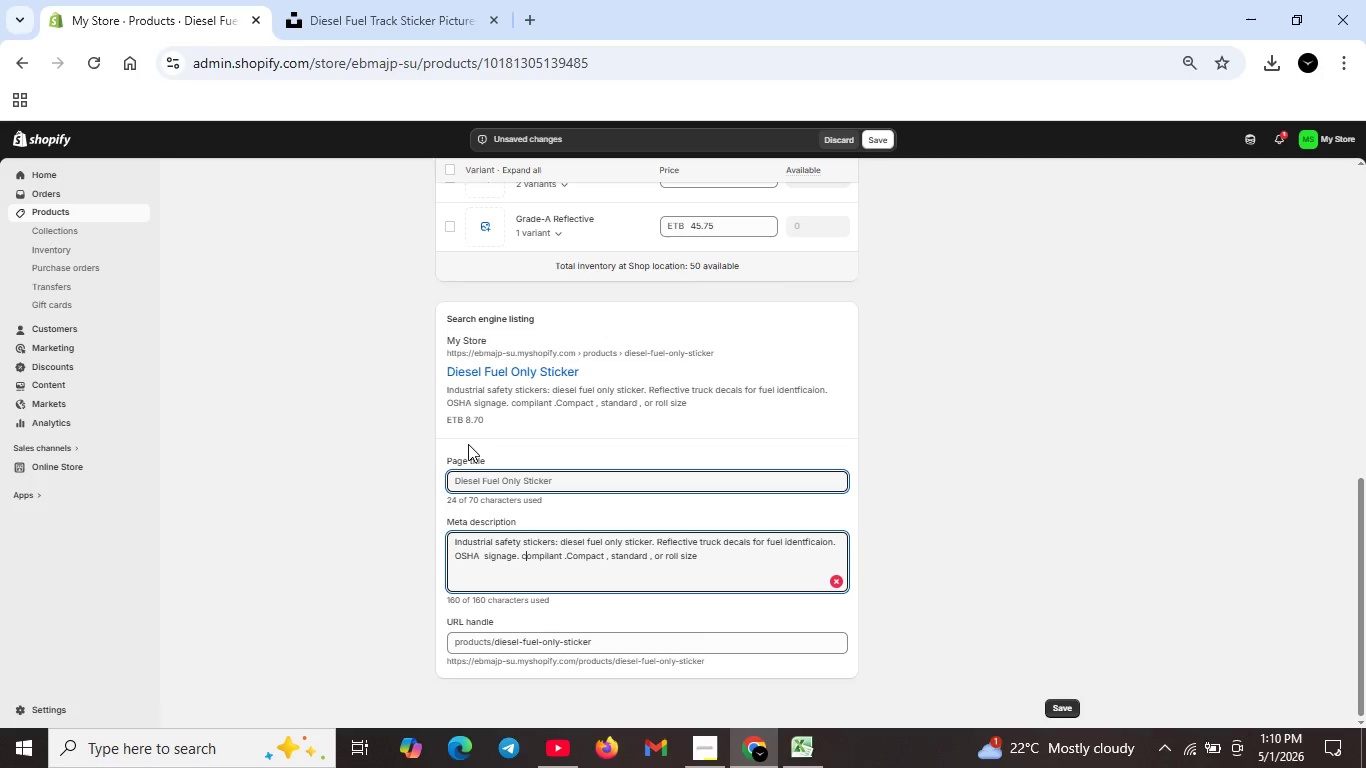 
key(ArrowLeft)
 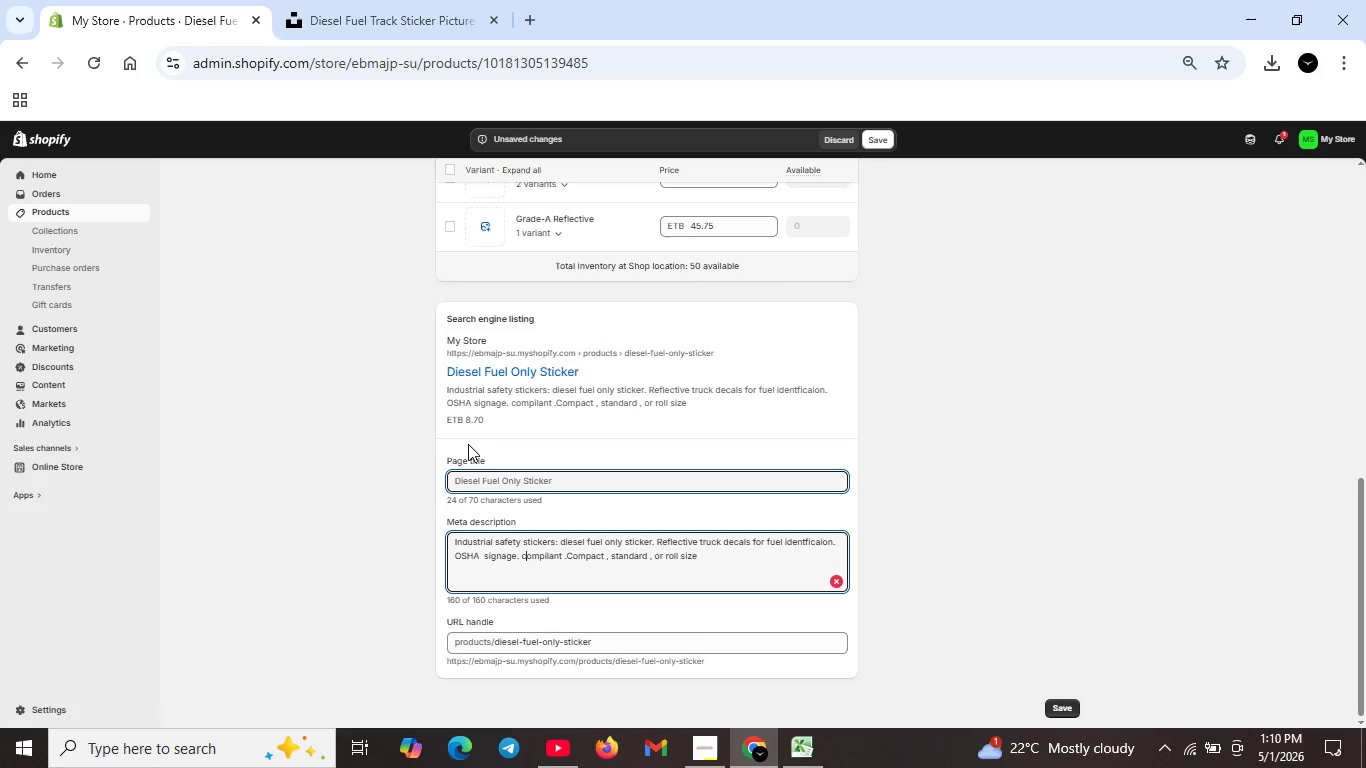 
key(ArrowLeft)
 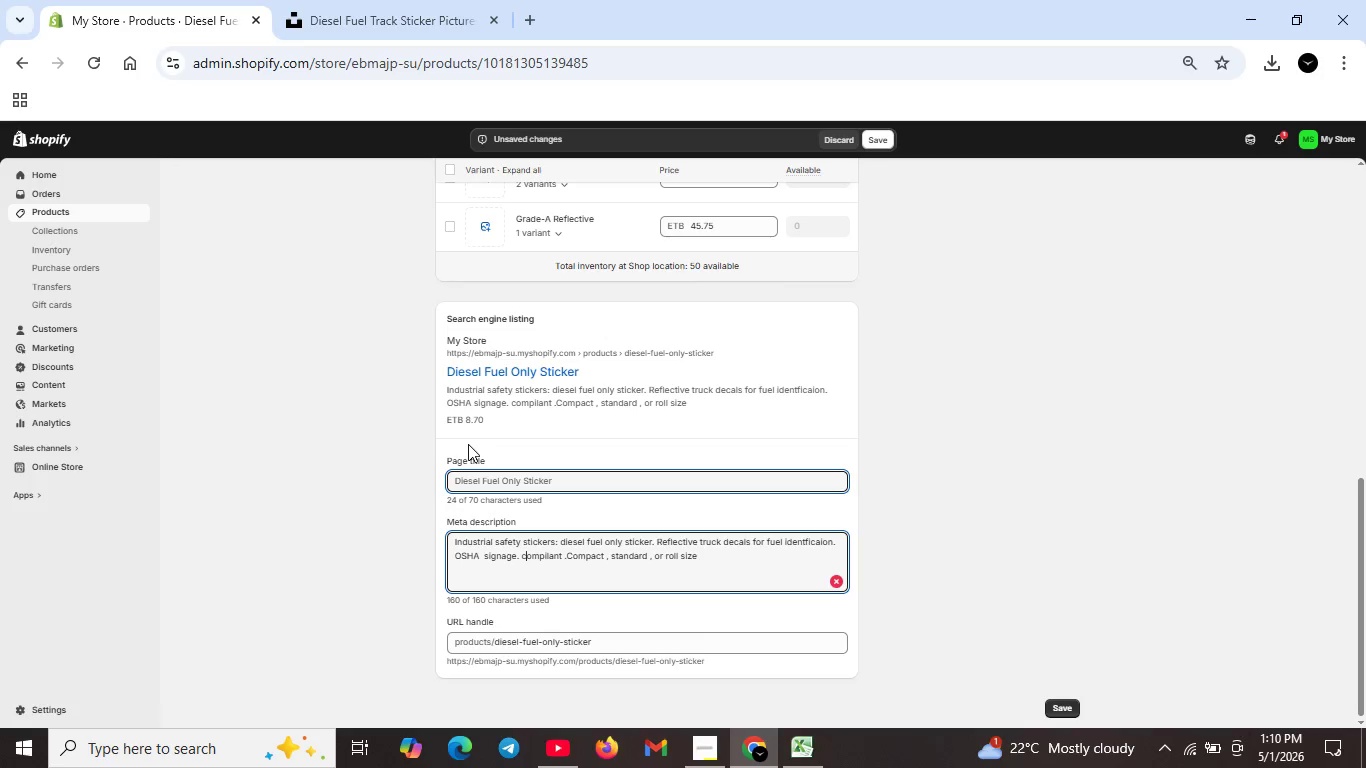 
key(ArrowLeft)
 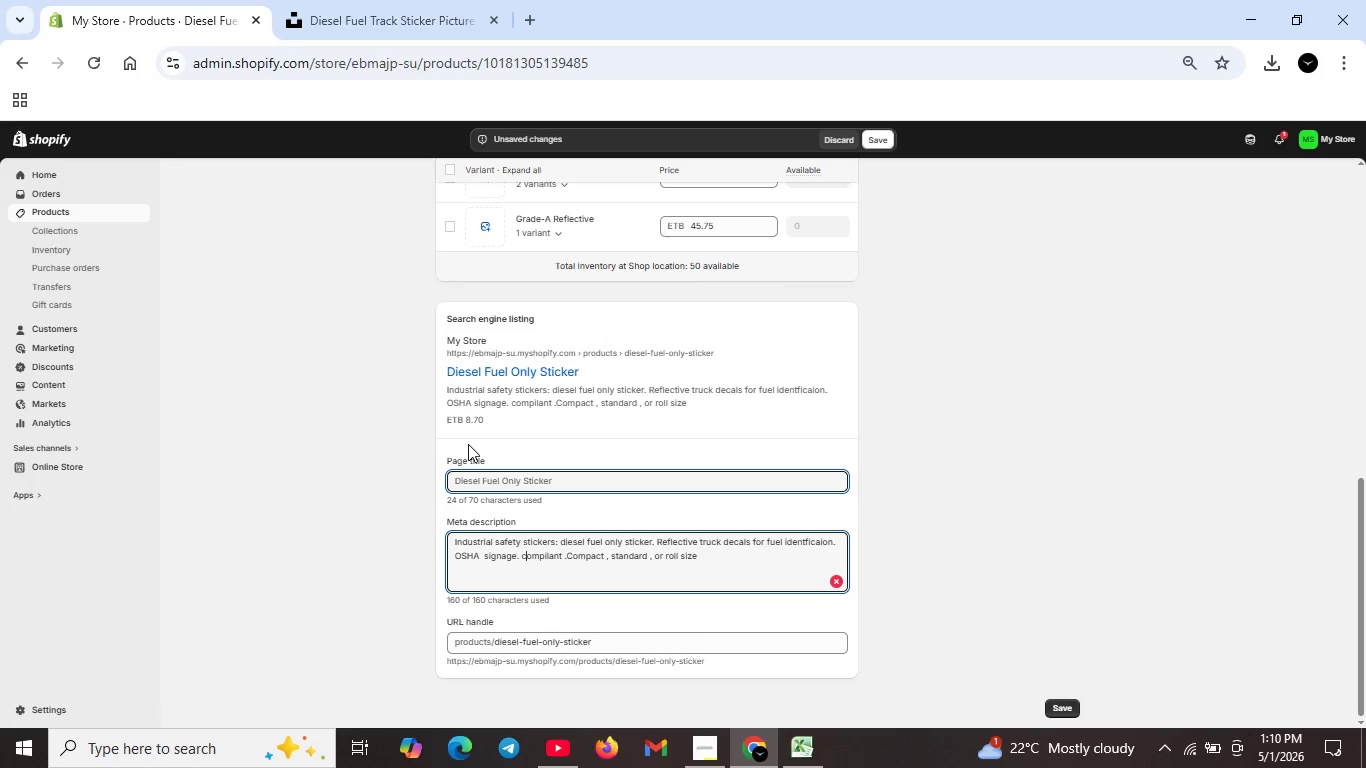 
key(ArrowLeft)
 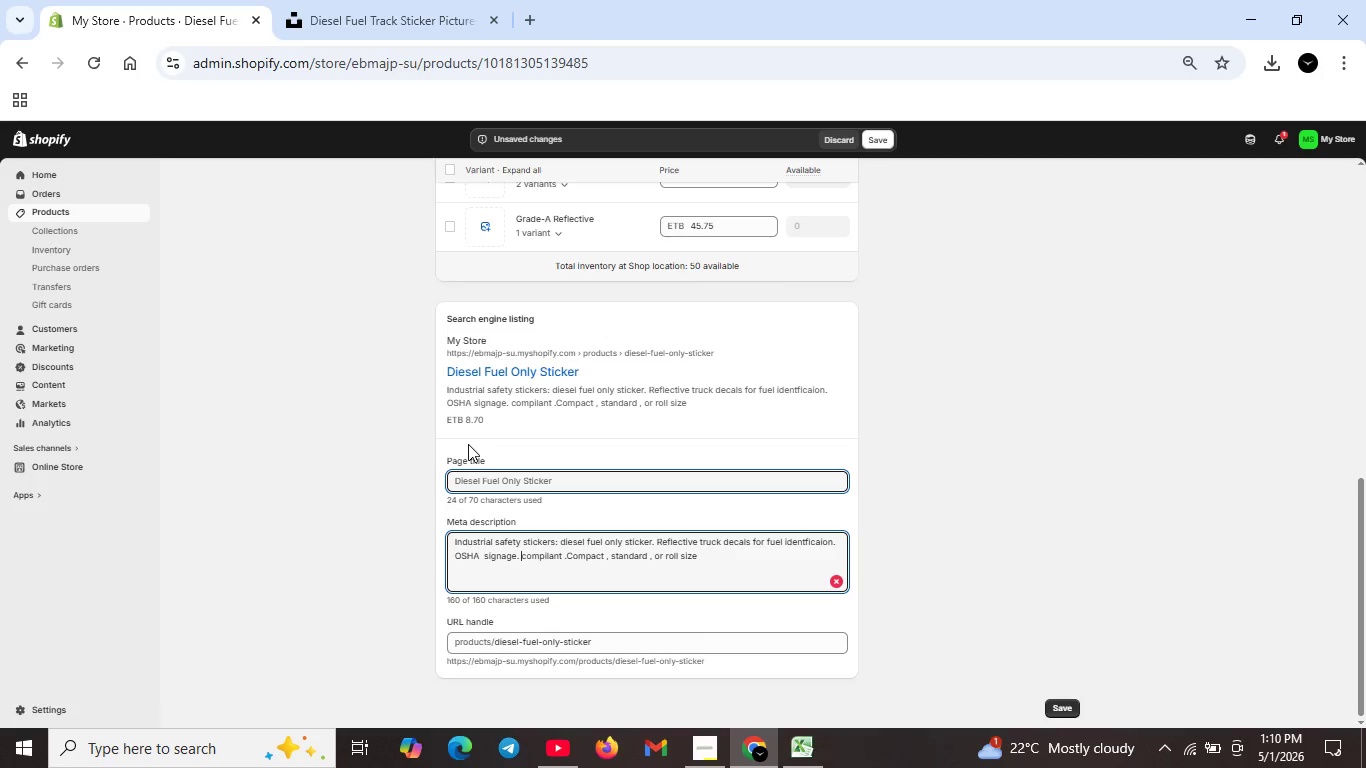 
key(ArrowLeft)
 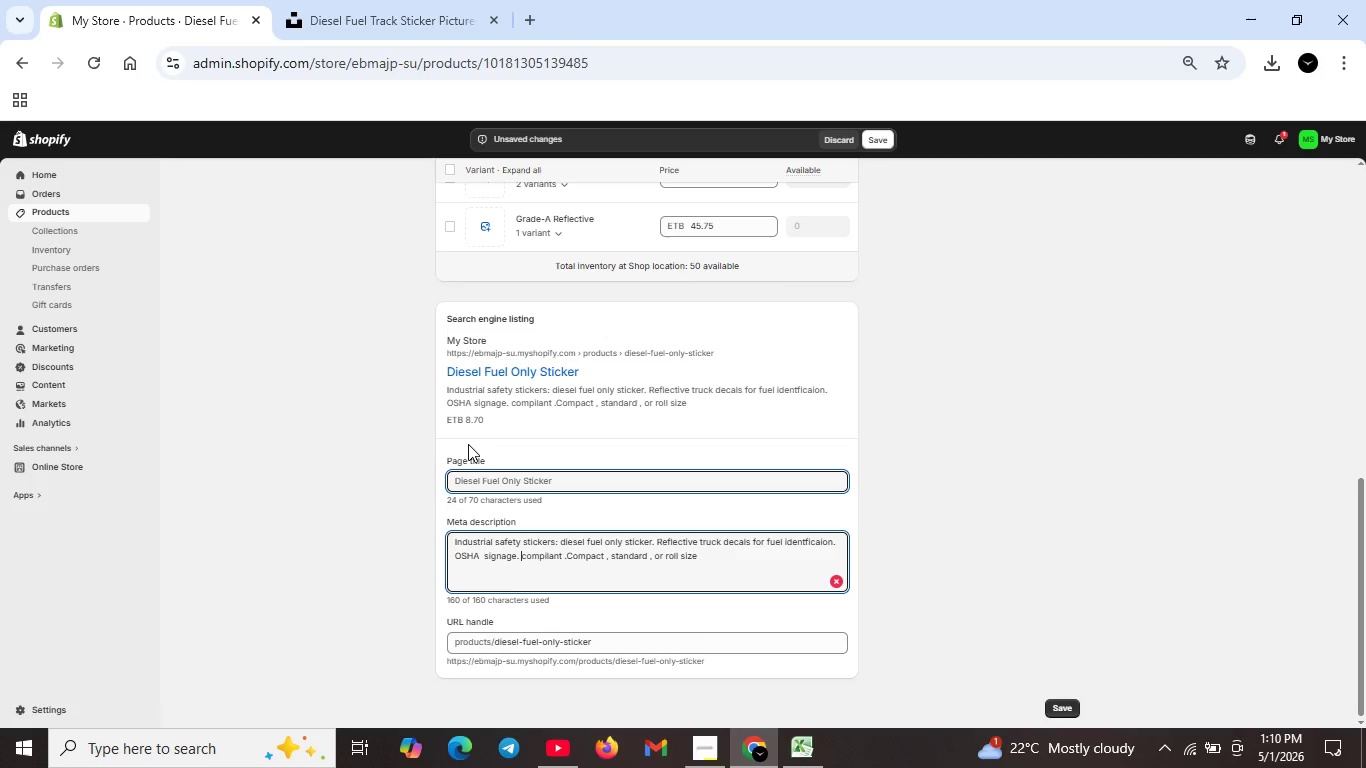 
key(ArrowLeft)
 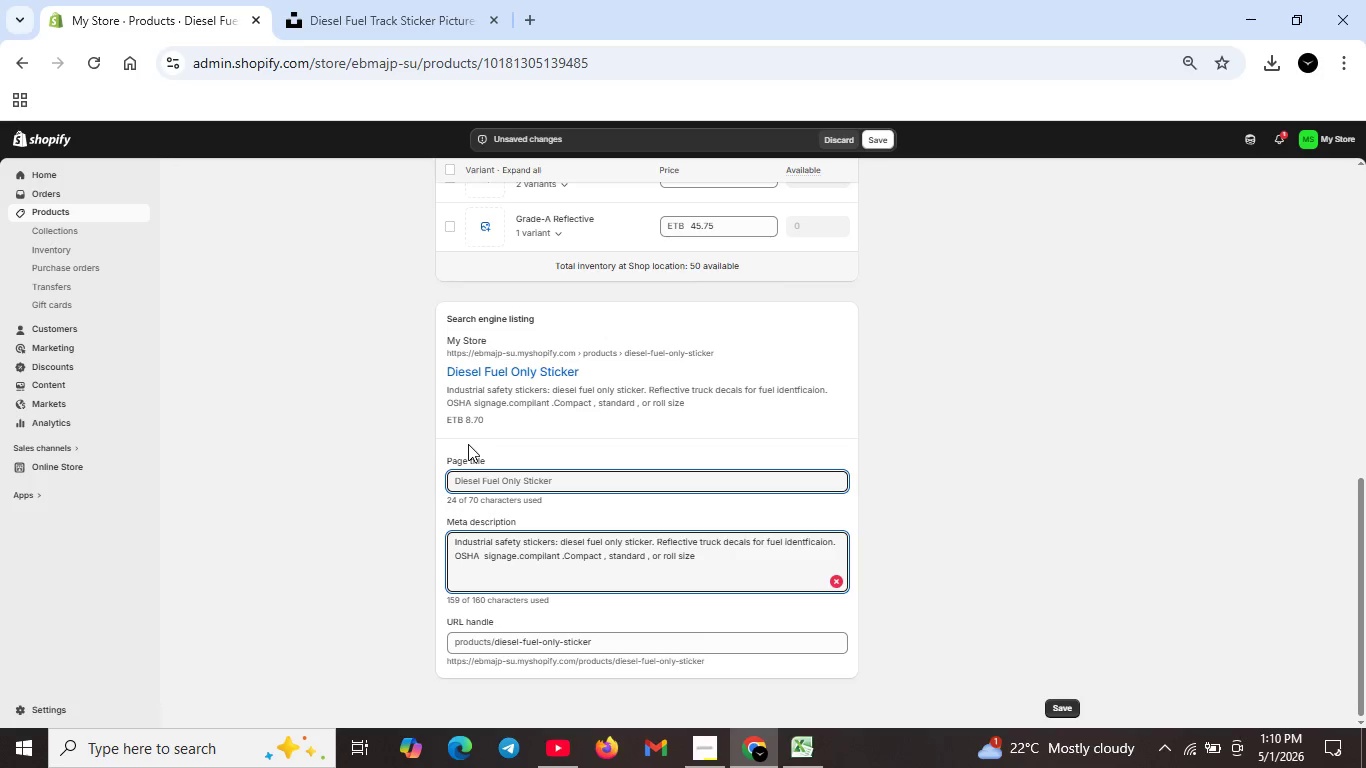 
key(Backspace)
 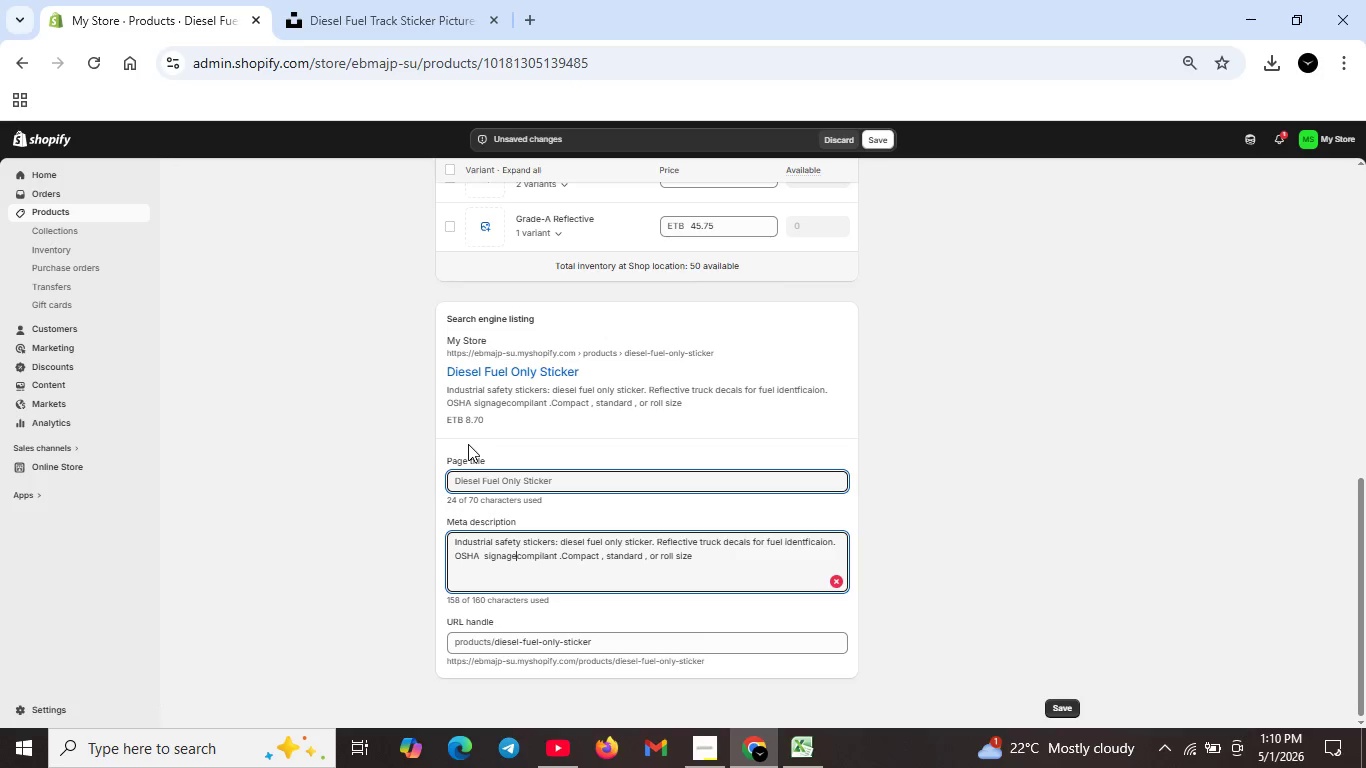 
key(Backspace)
 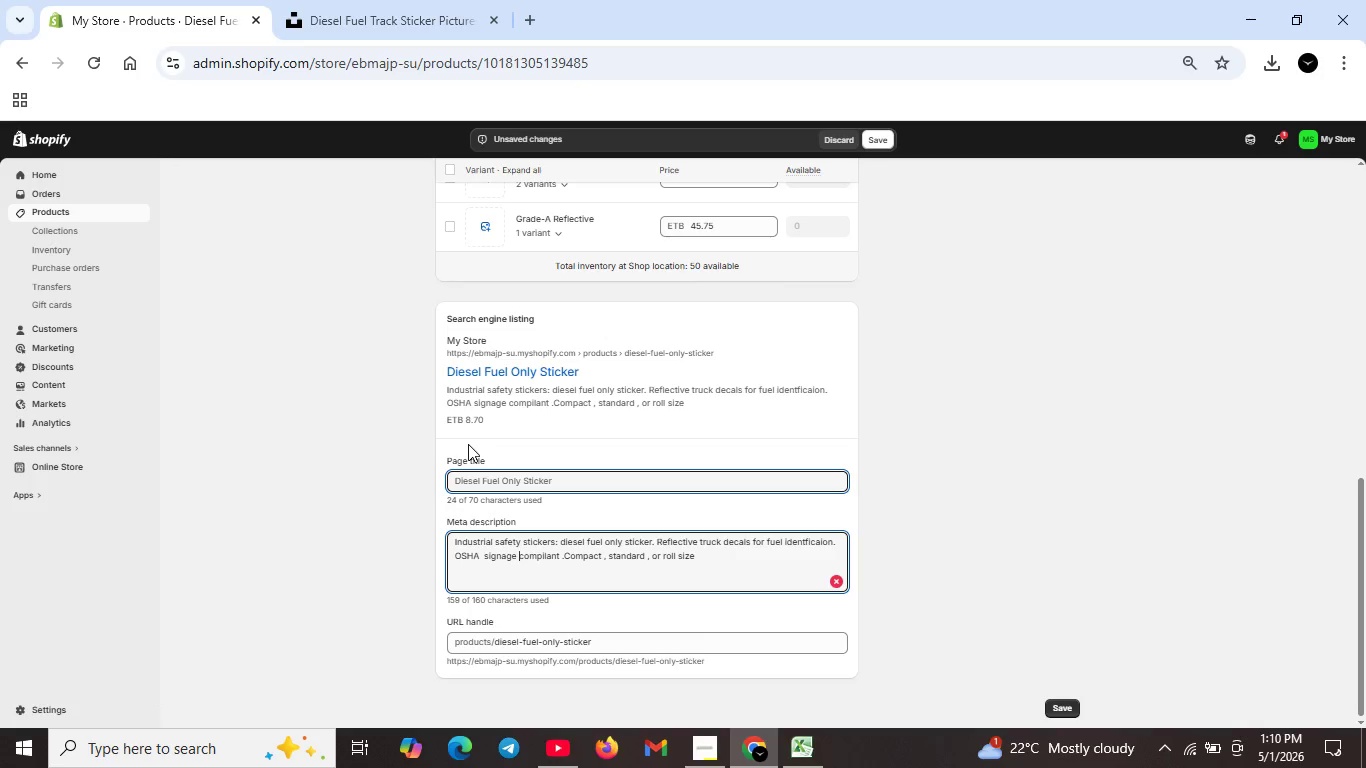 
key(Space)
 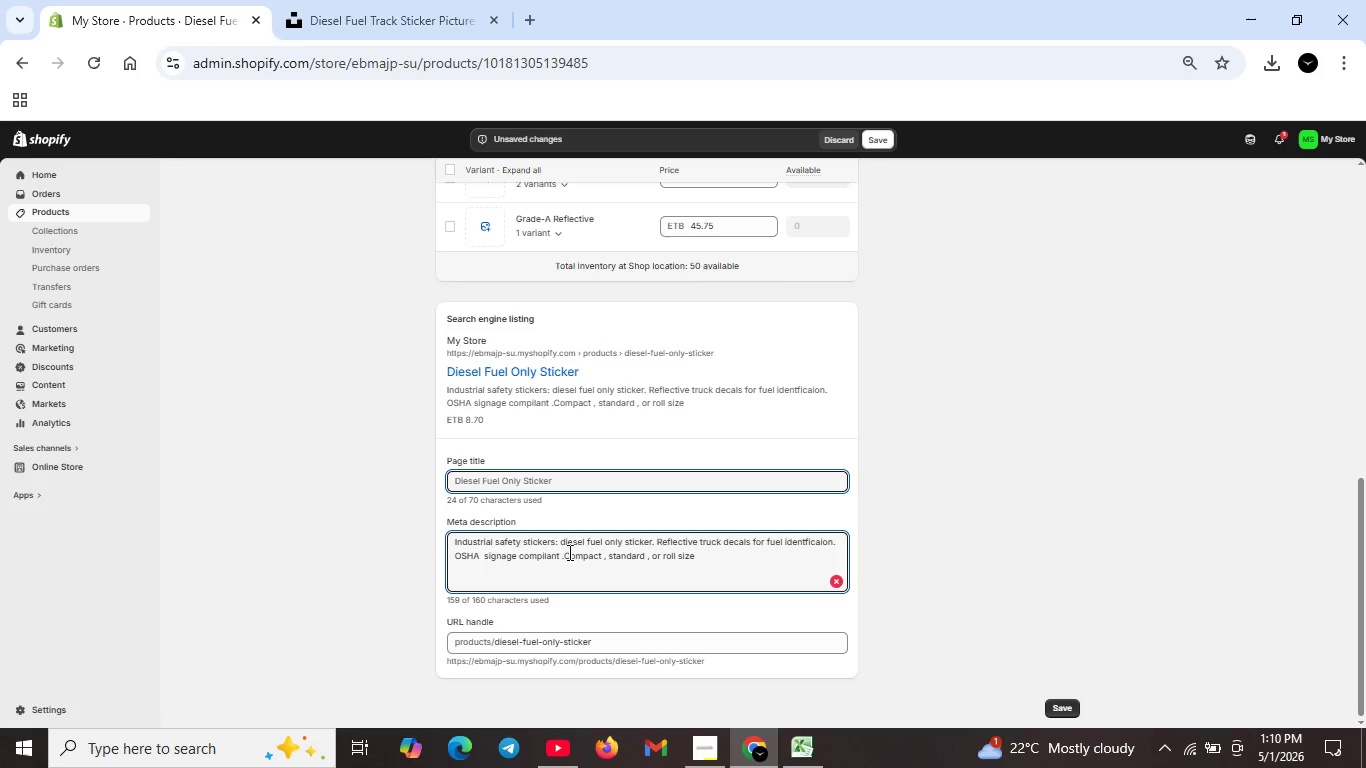 
left_click([568, 552])
 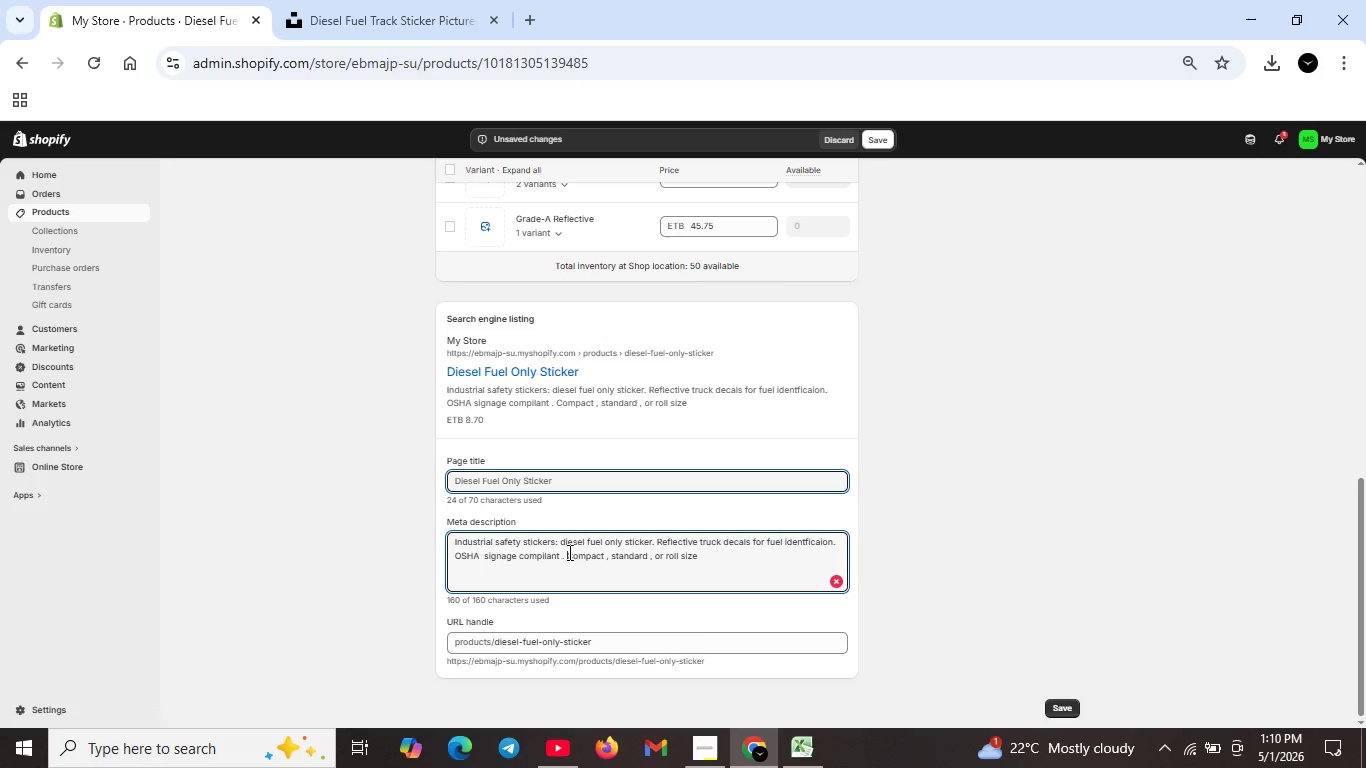 
key(ArrowLeft)
 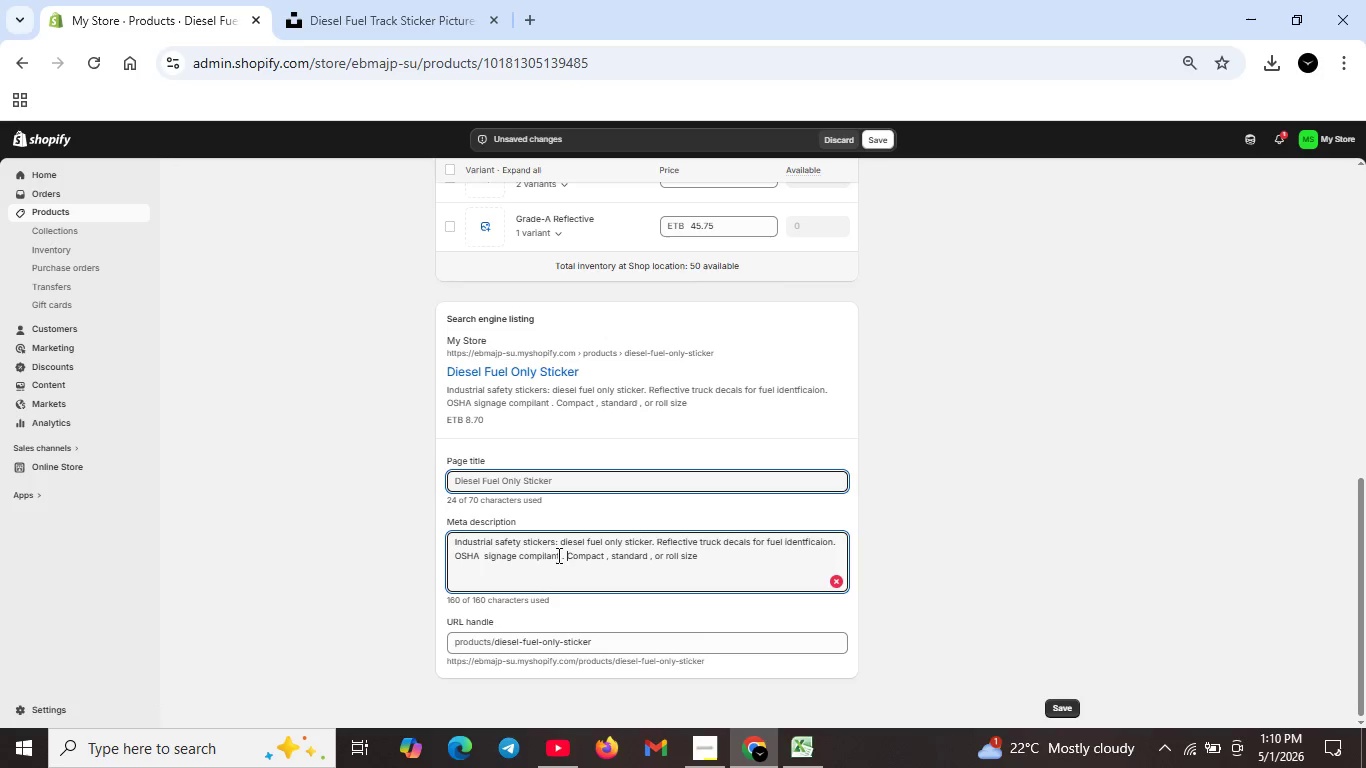 
key(Space)
 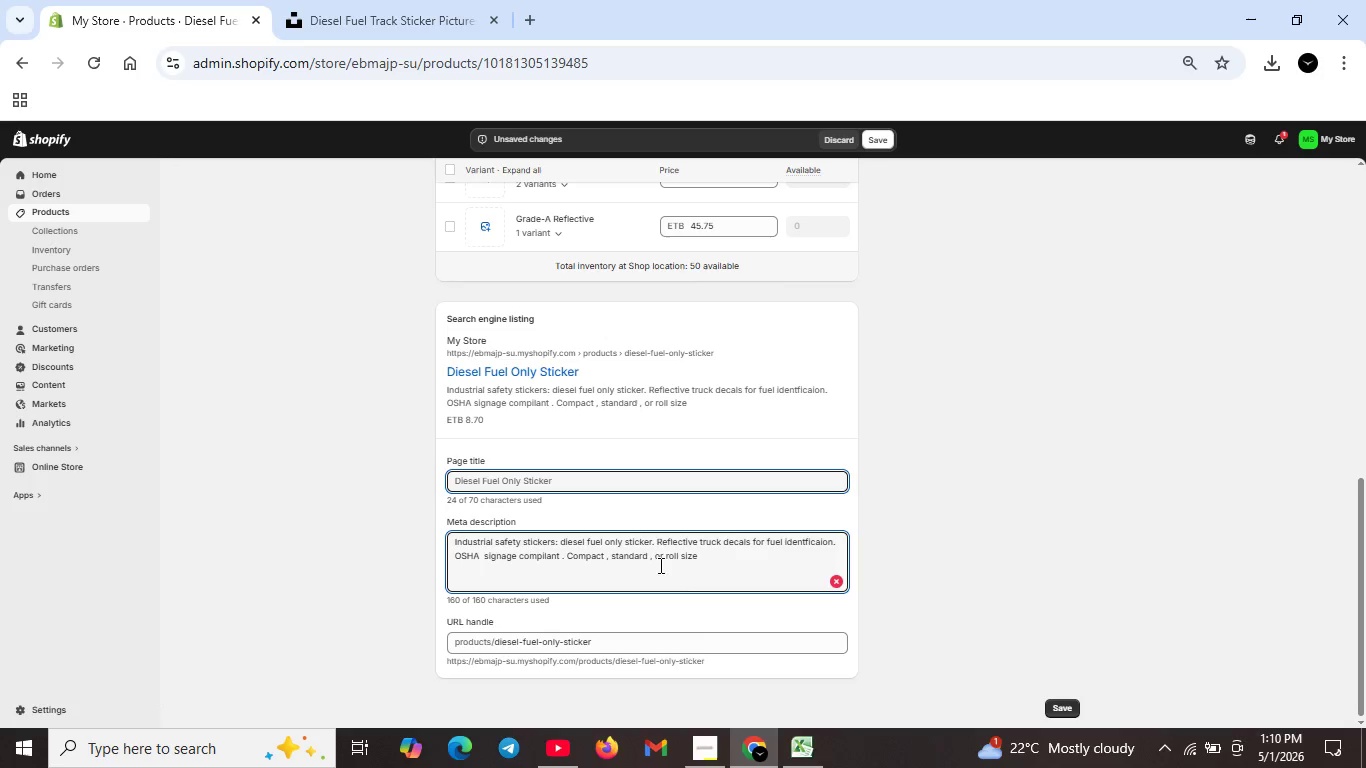 
wait(7.48)
 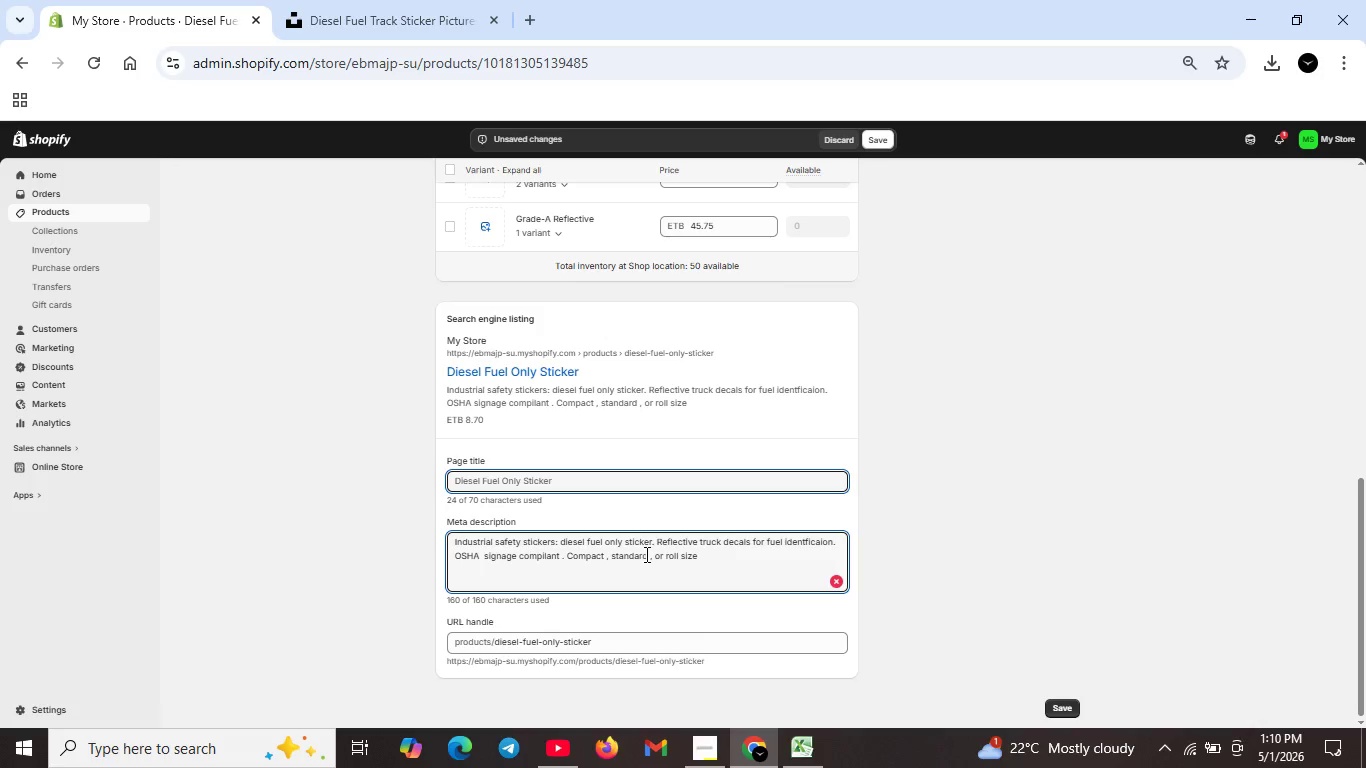 
scroll: coordinate [646, 518], scroll_direction: up, amount: 9.0
 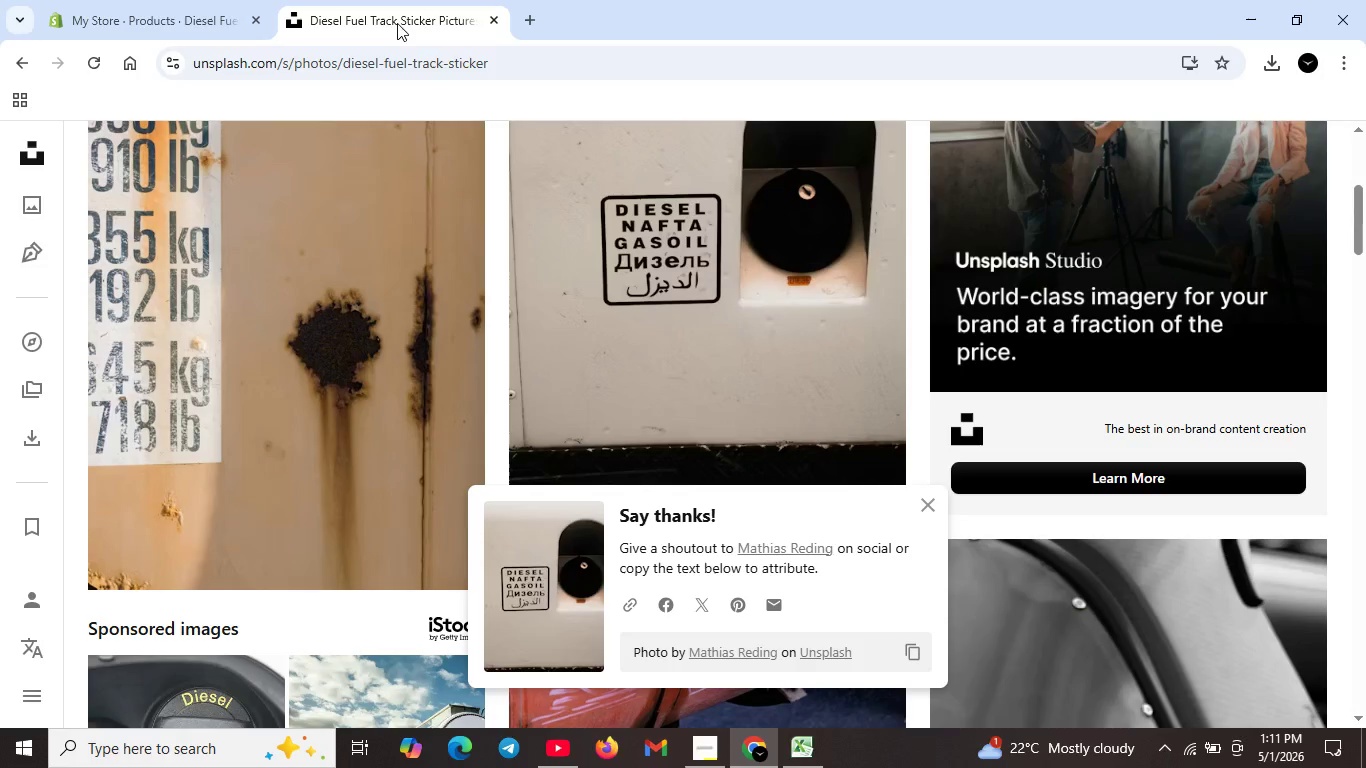 
left_click([383, 12])
 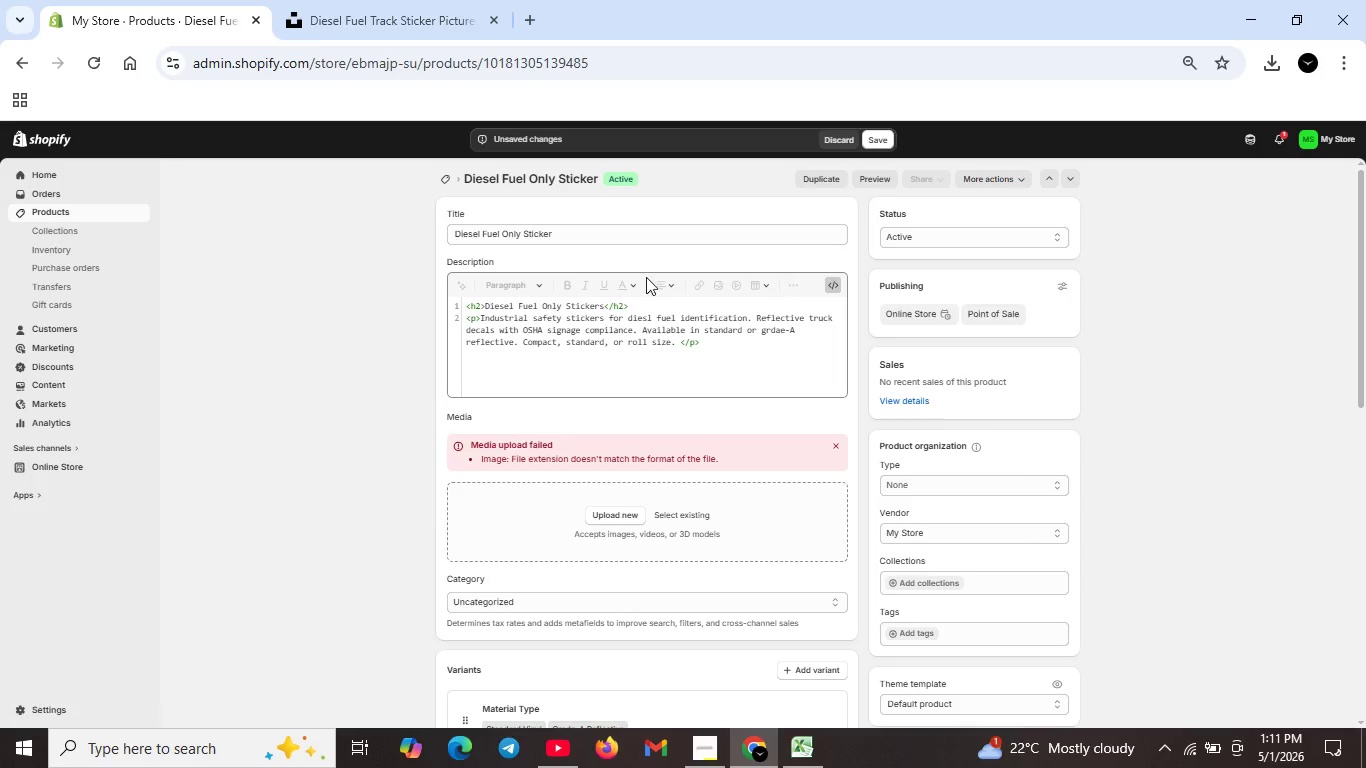 
left_click([173, 13])
 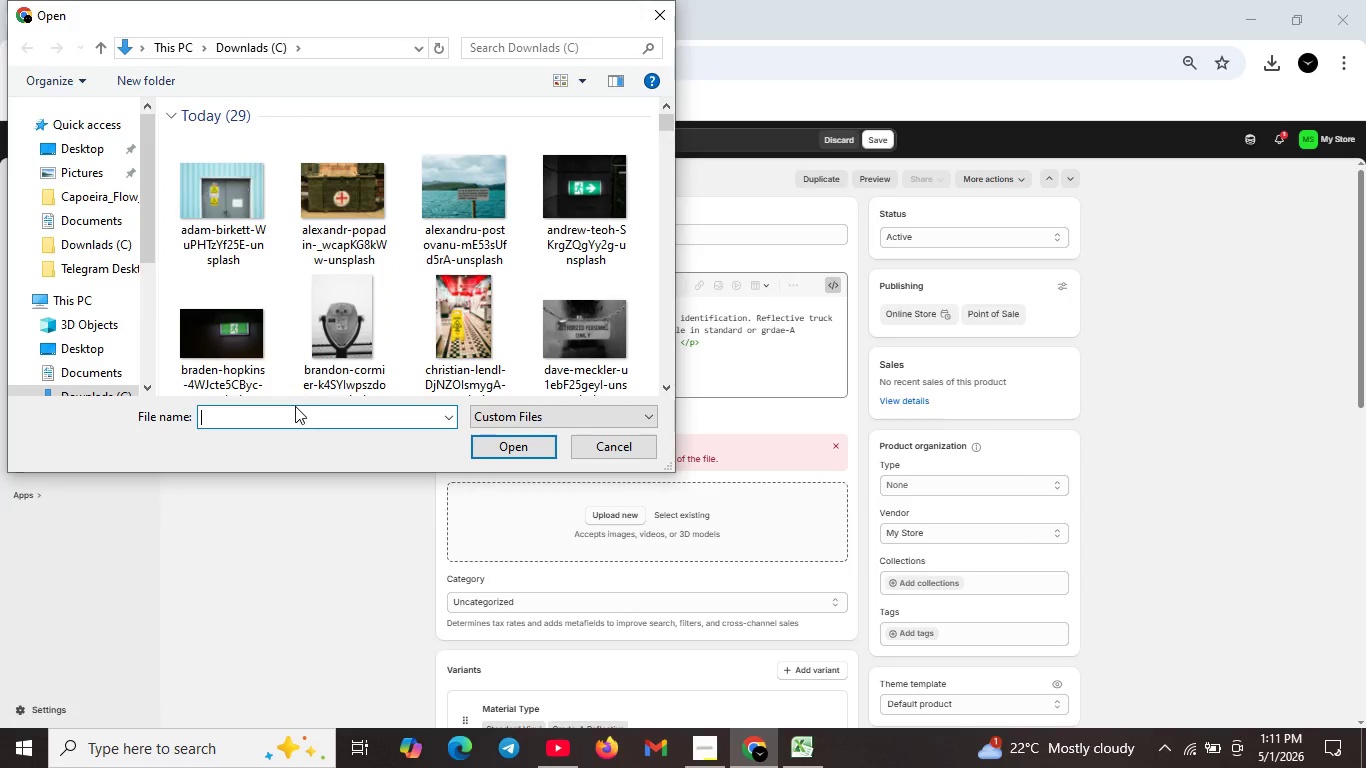 
wait(5.86)
 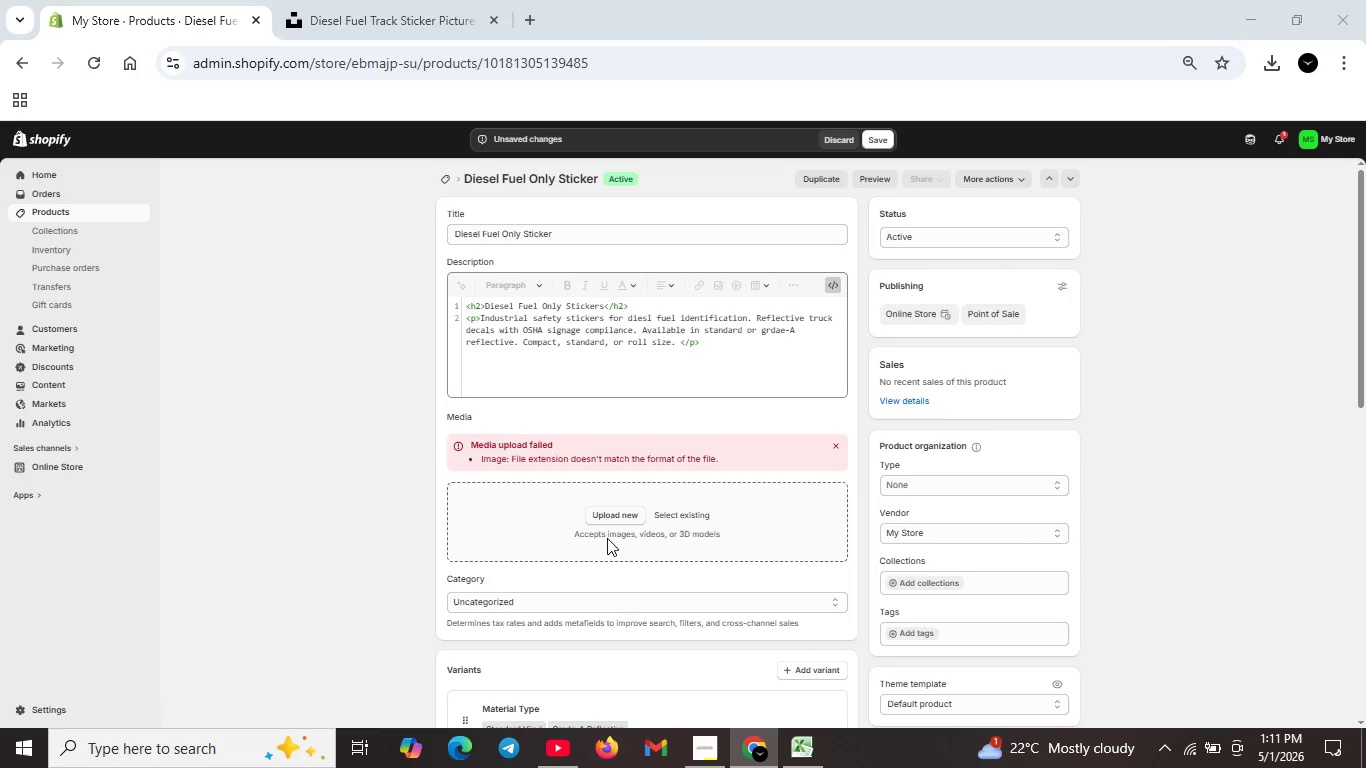 
key(M)
 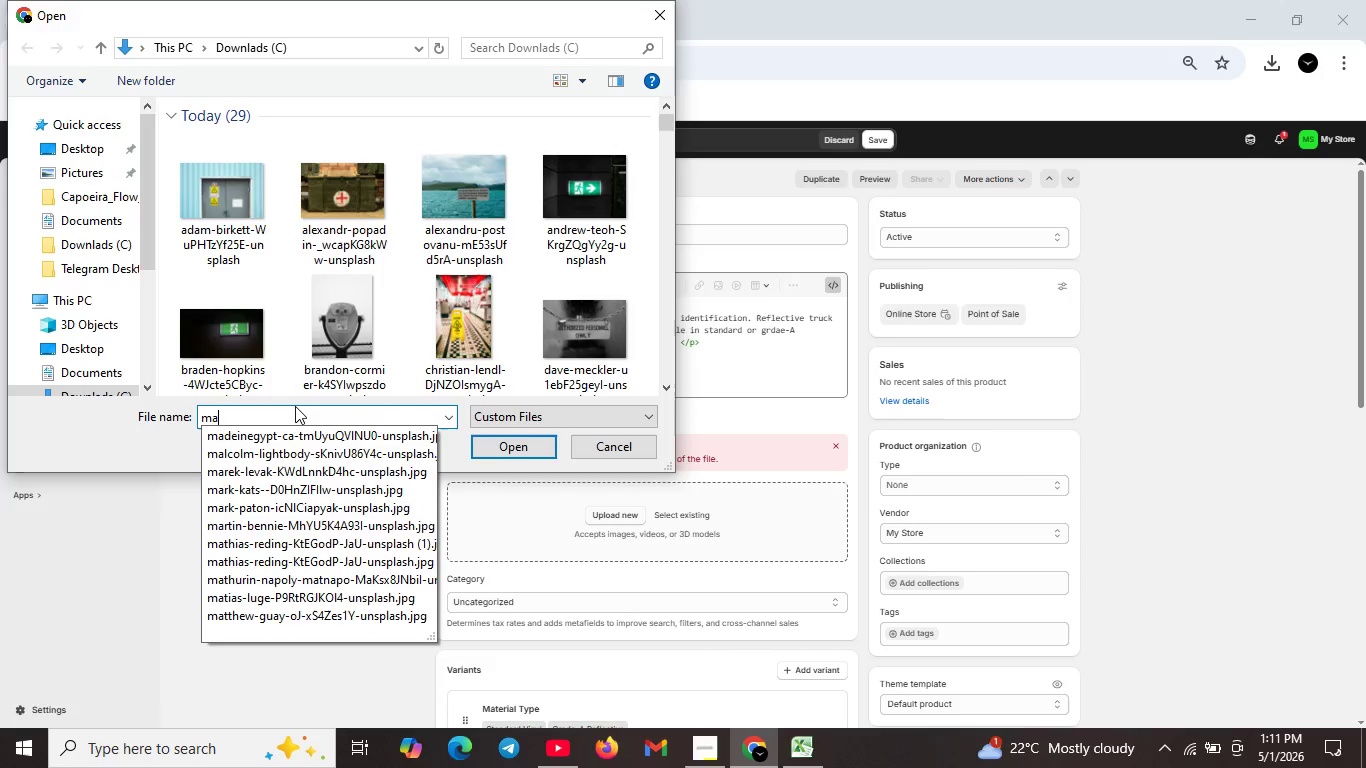 
type(at)
 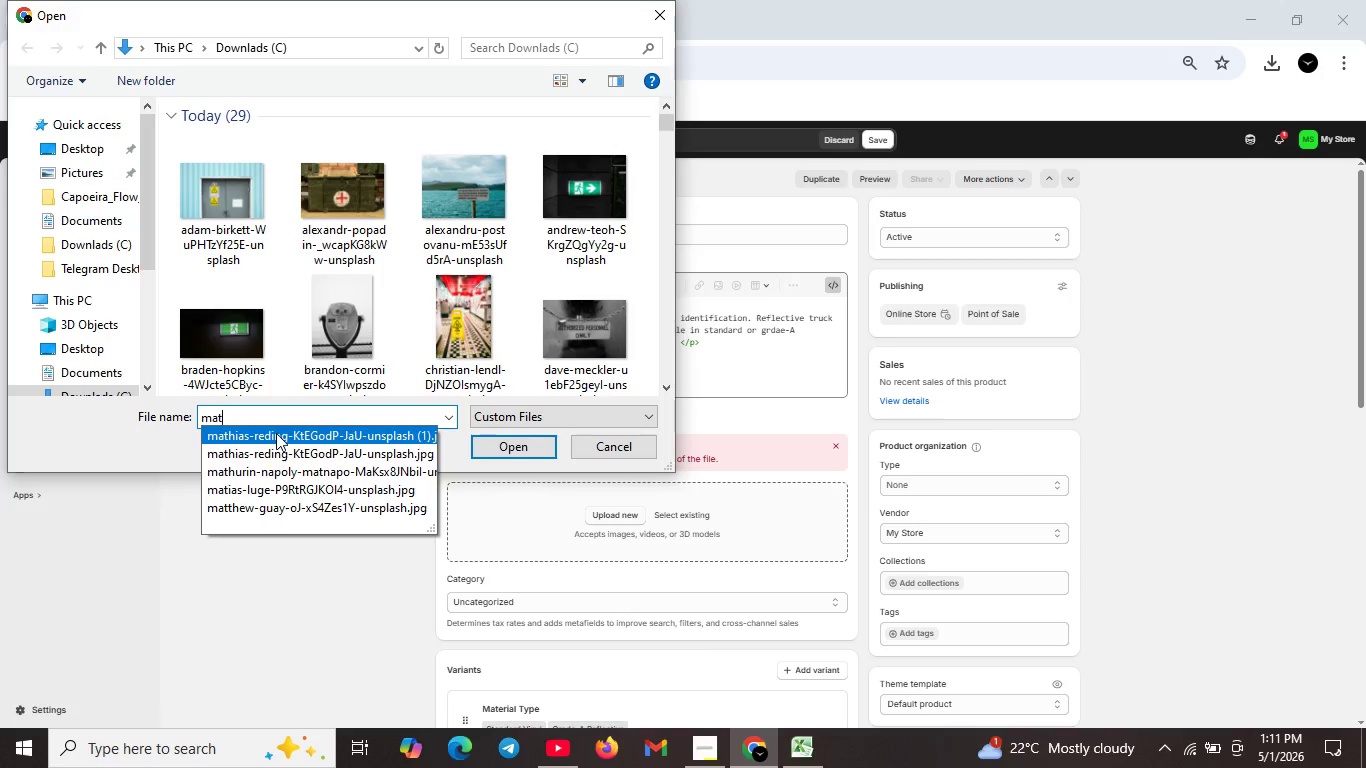 
left_click([276, 433])
 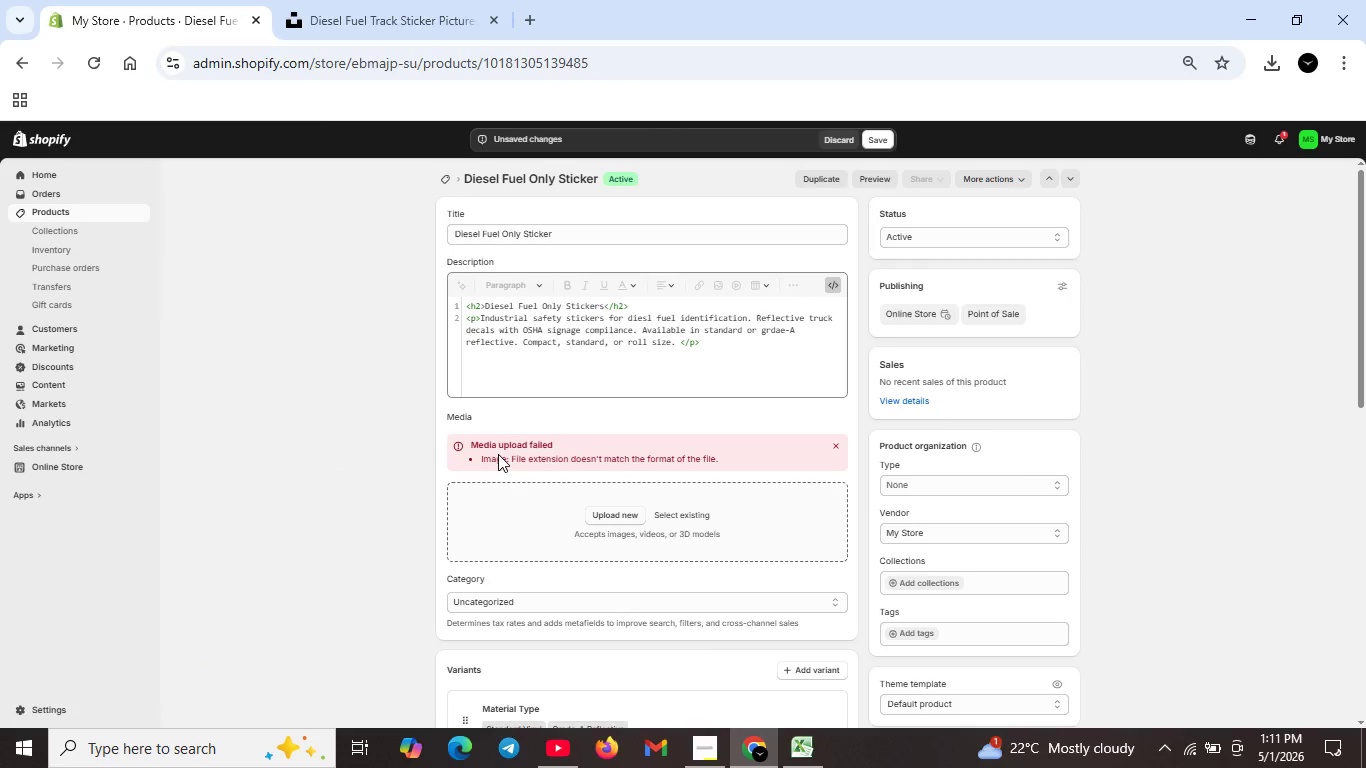 
left_click([498, 454])
 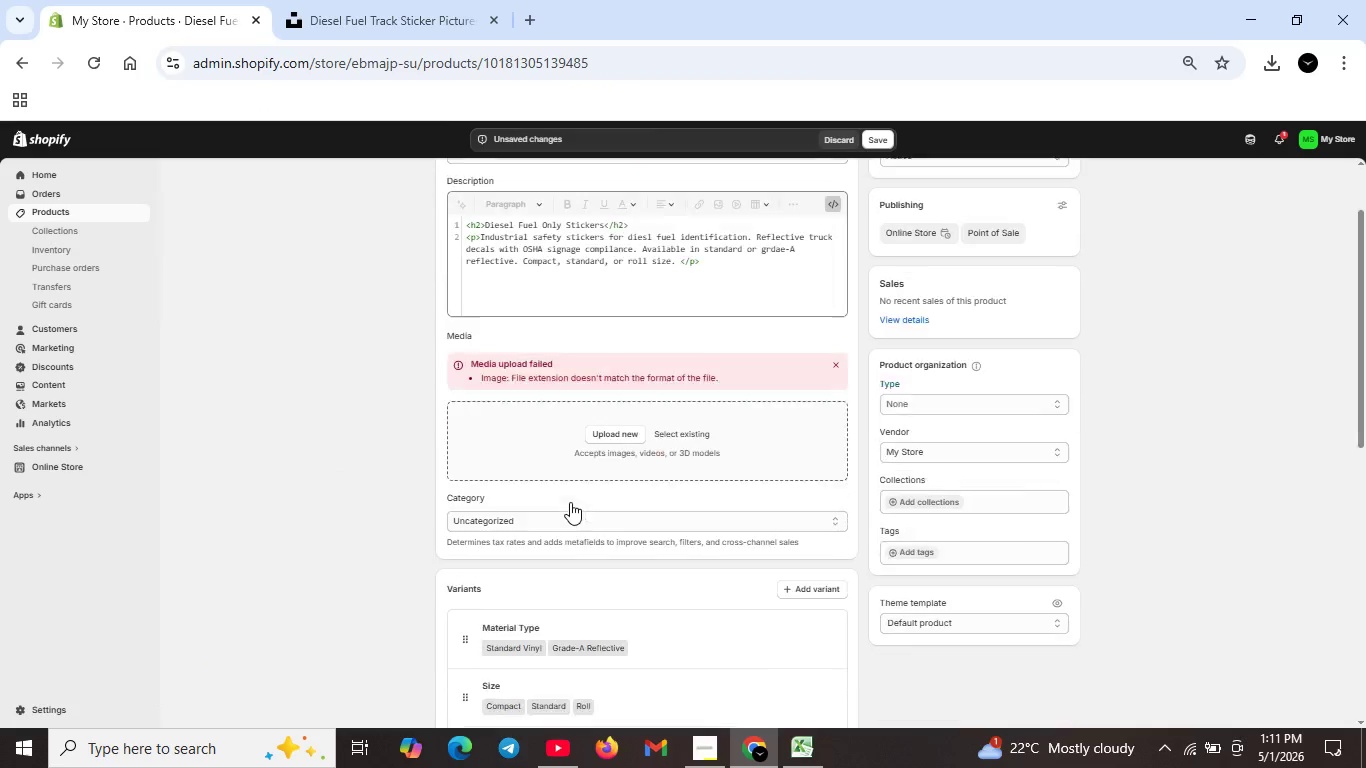 
scroll: coordinate [570, 502], scroll_direction: down, amount: 1.0
 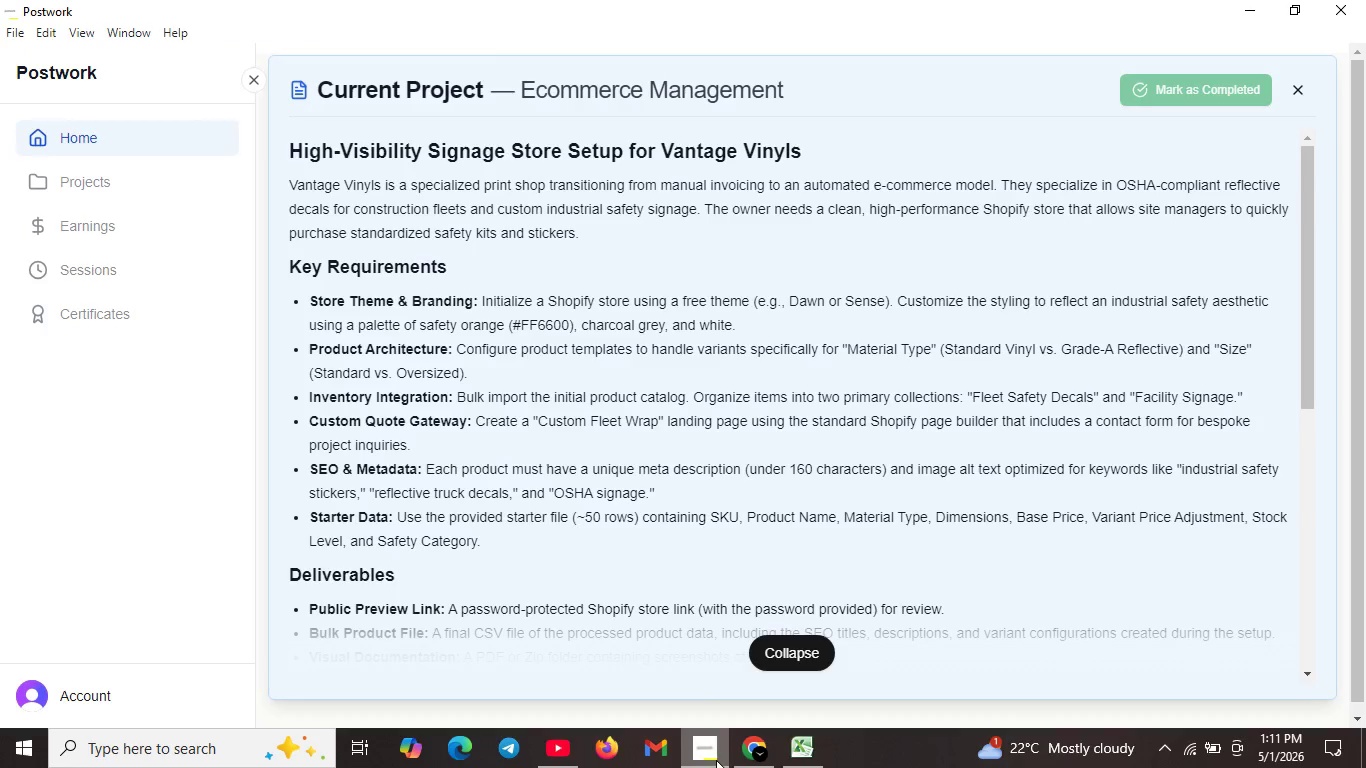 
left_click([717, 761])